 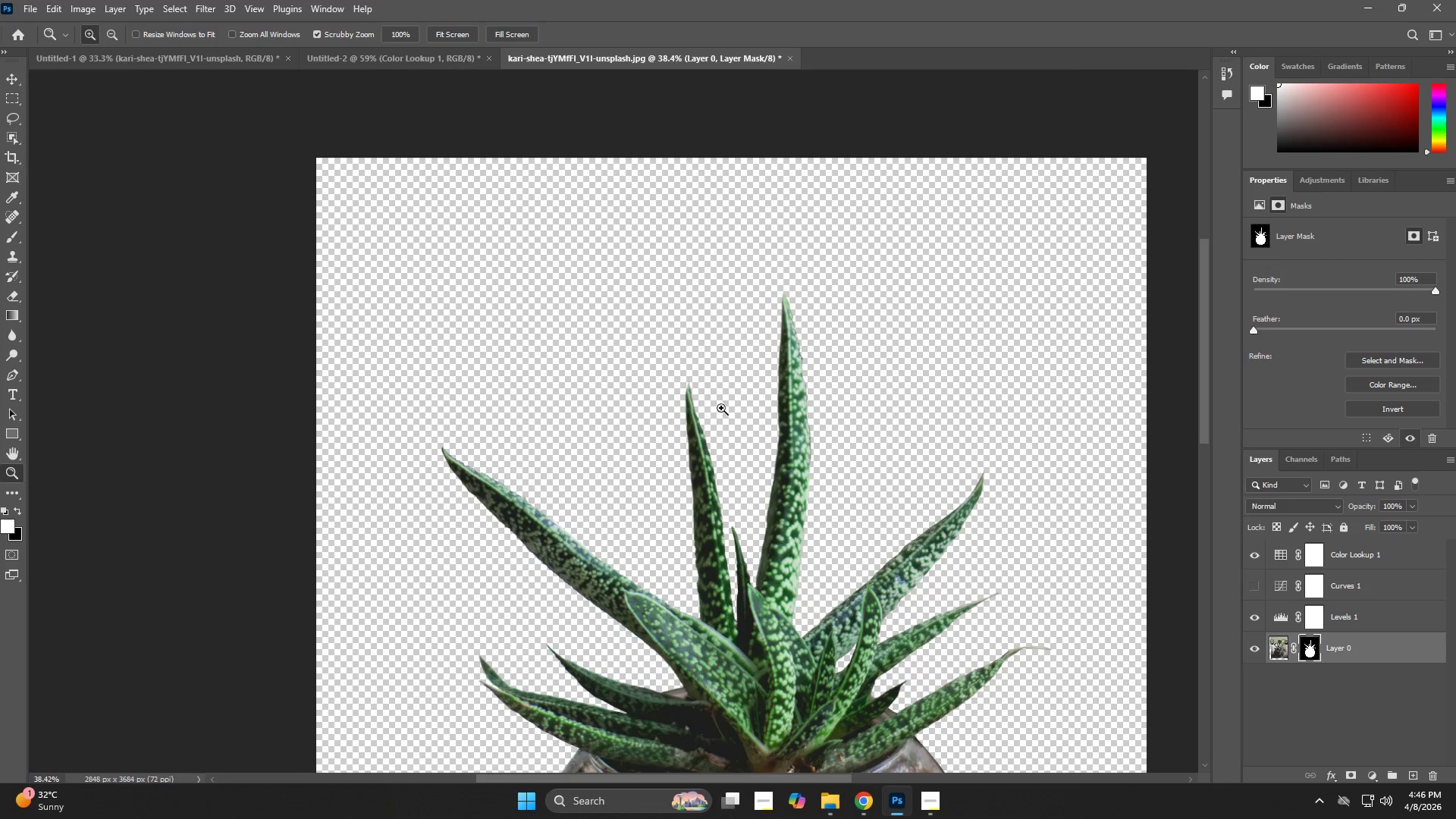 
left_click_drag(start_coordinate=[700, 395], to_coordinate=[668, 469])
 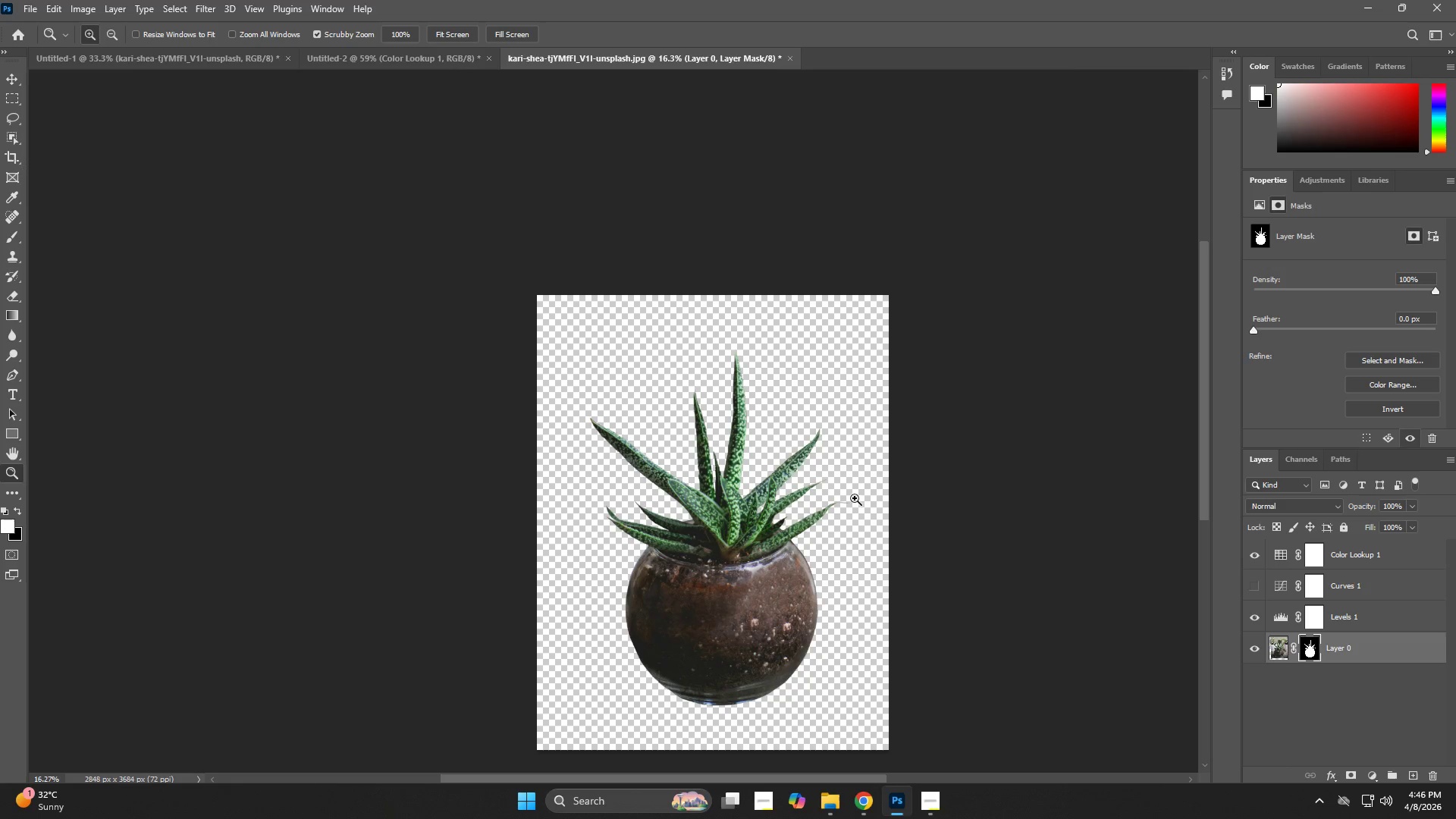 
key(Control+ControlLeft)
 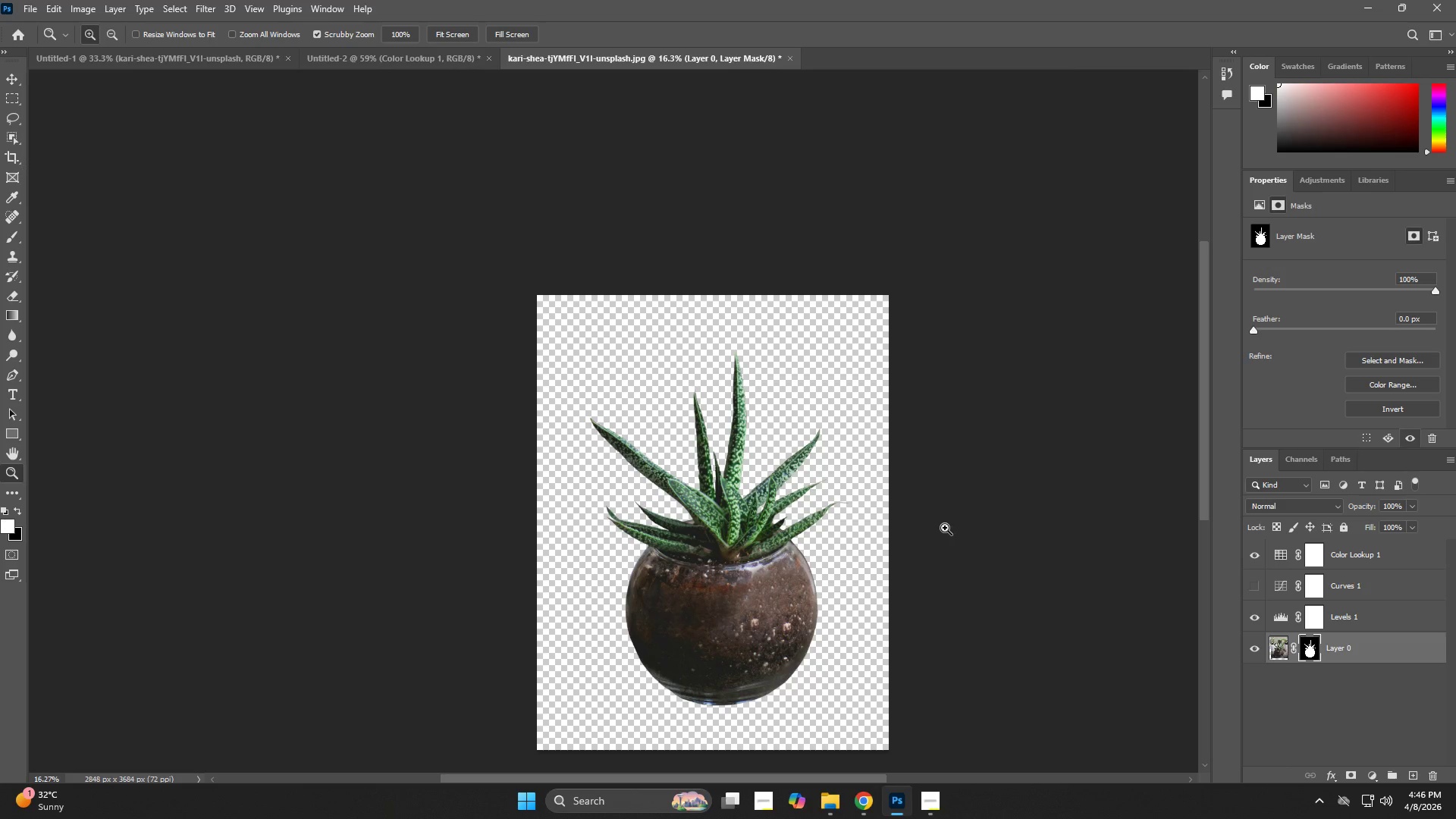 
hold_key(key=ControlLeft, duration=2.52)
 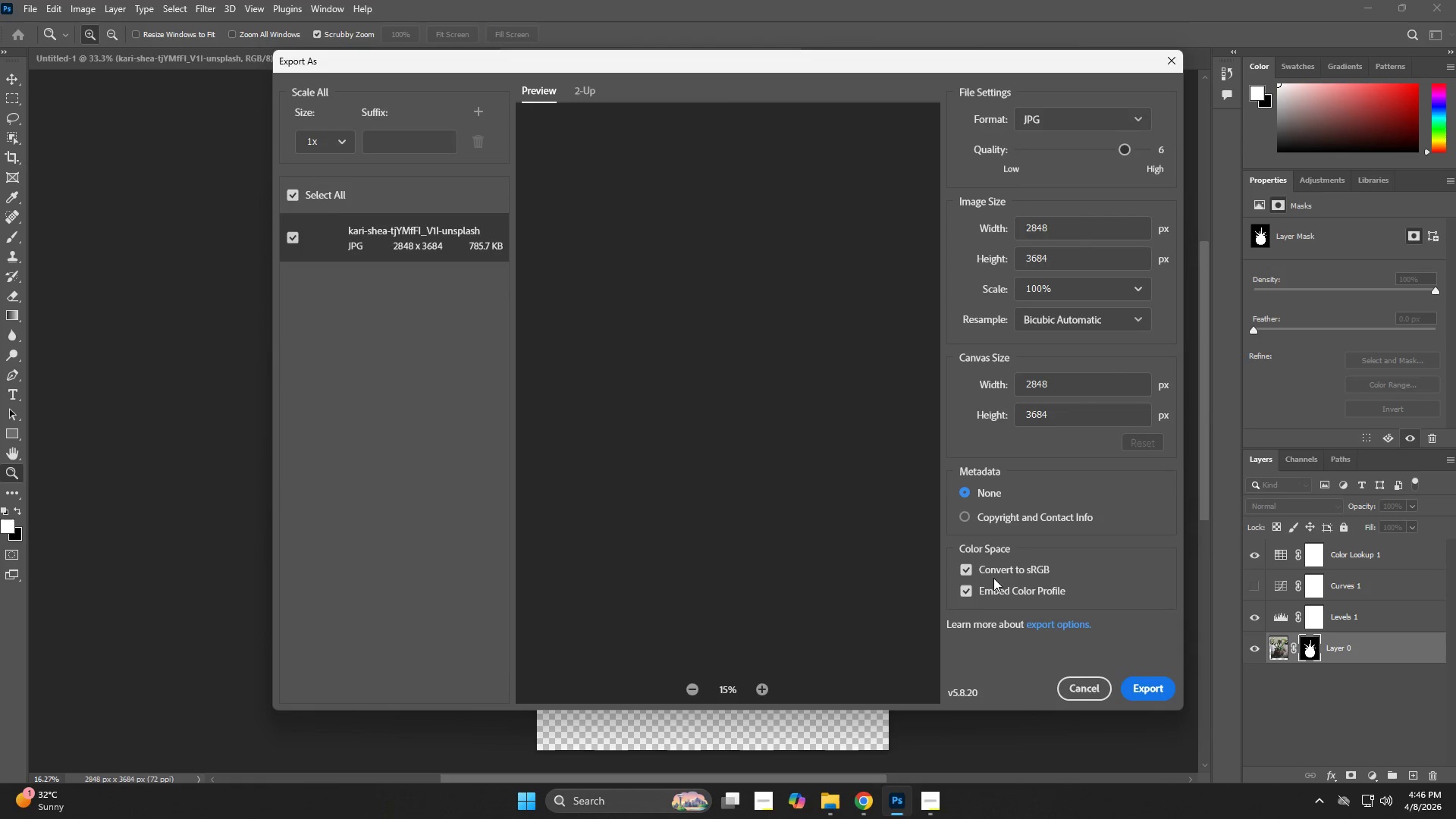 
hold_key(key=ShiftLeft, duration=2.45)
 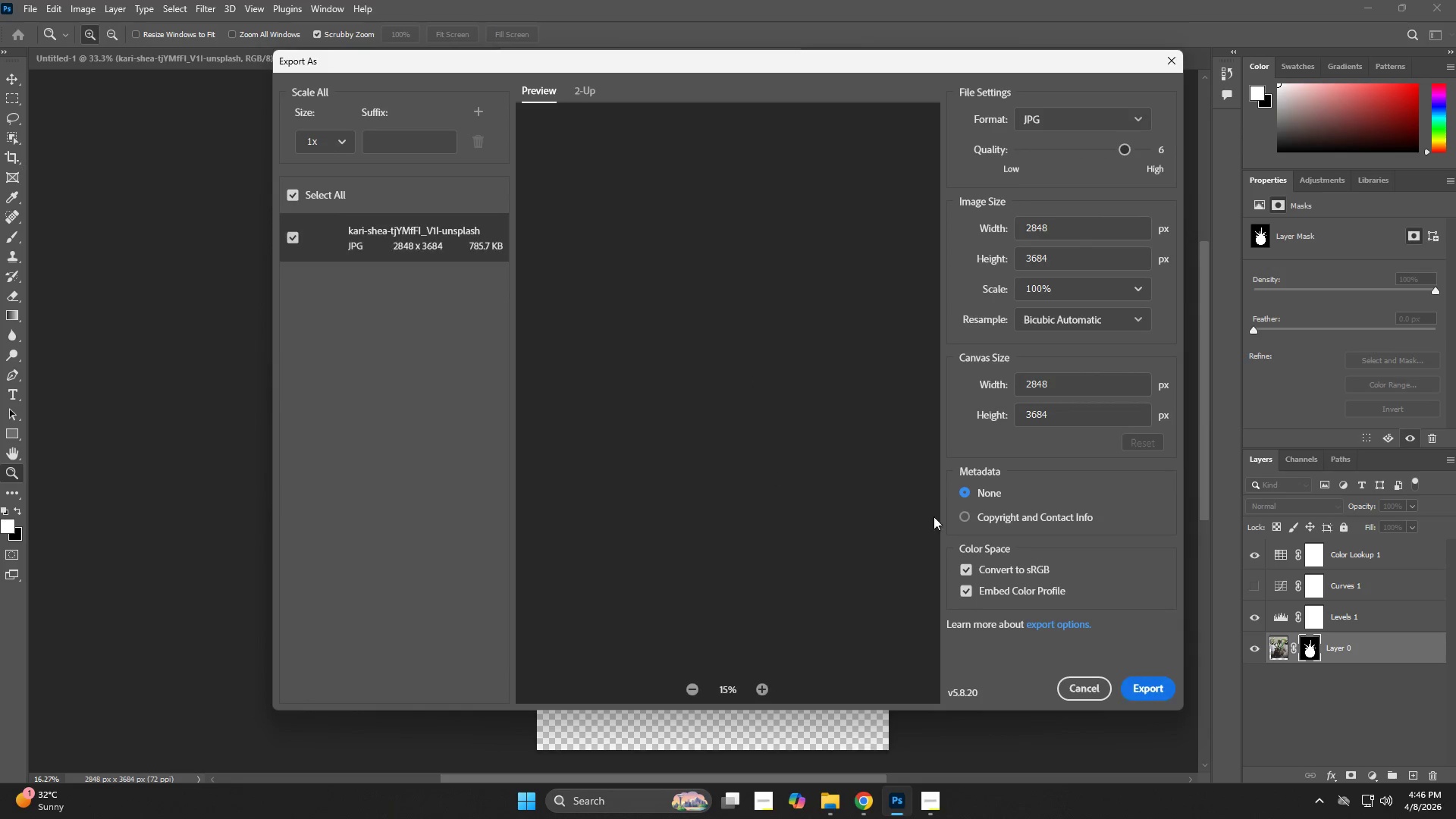 
hold_key(key=AltLeft, duration=1.5)
 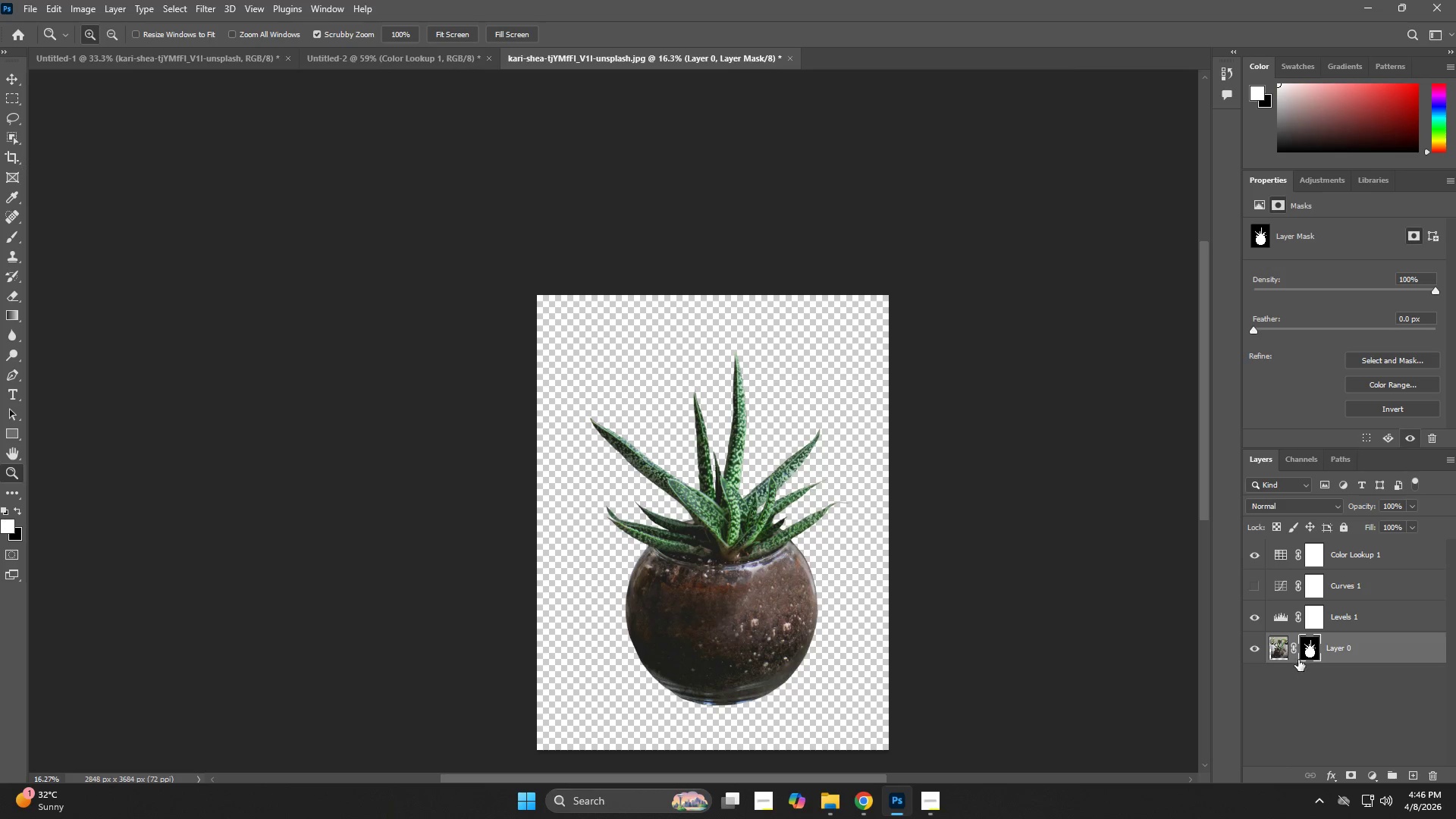 
hold_key(key=AltLeft, duration=0.77)
 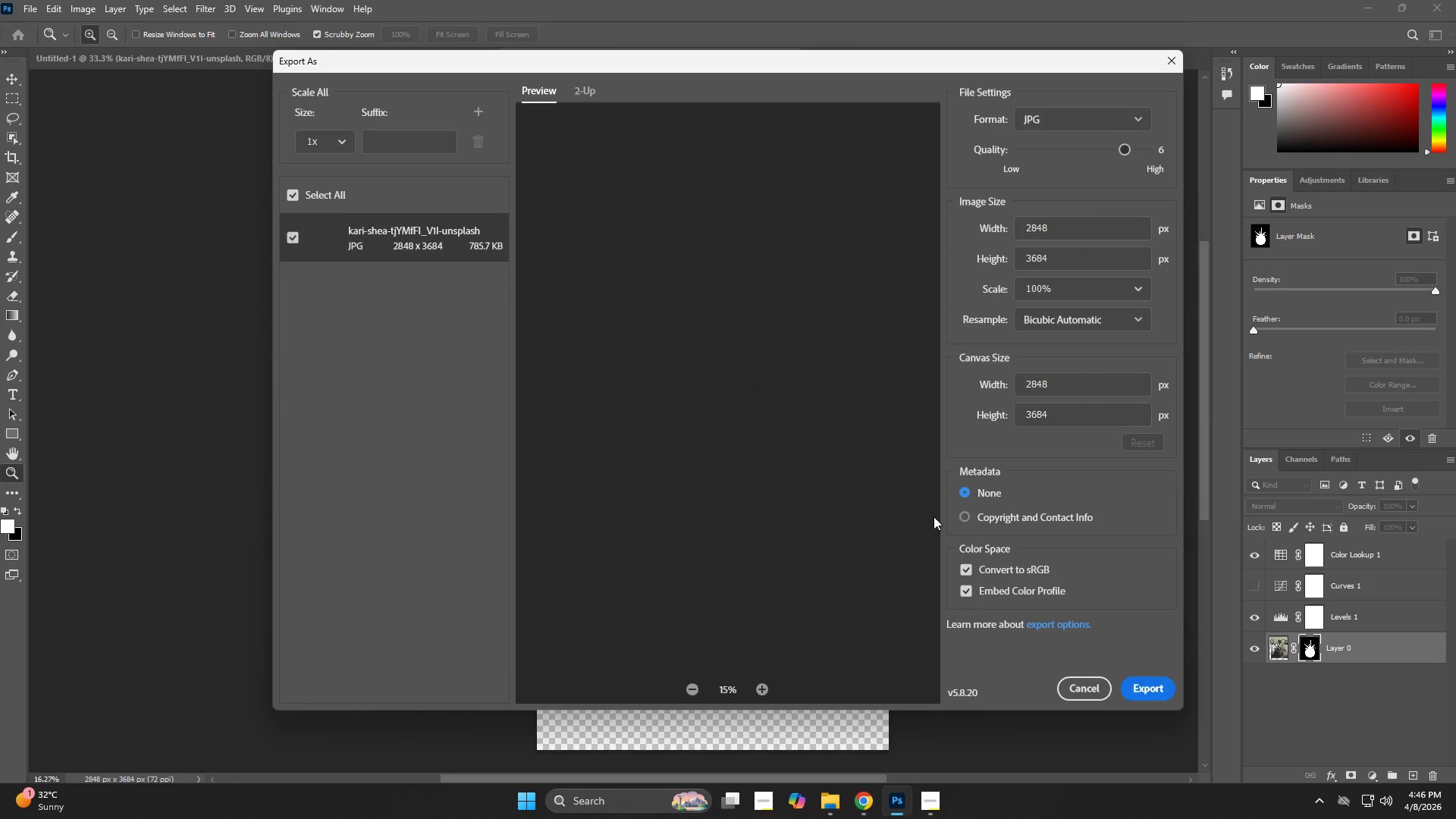 
hold_key(key=W, duration=0.31)
 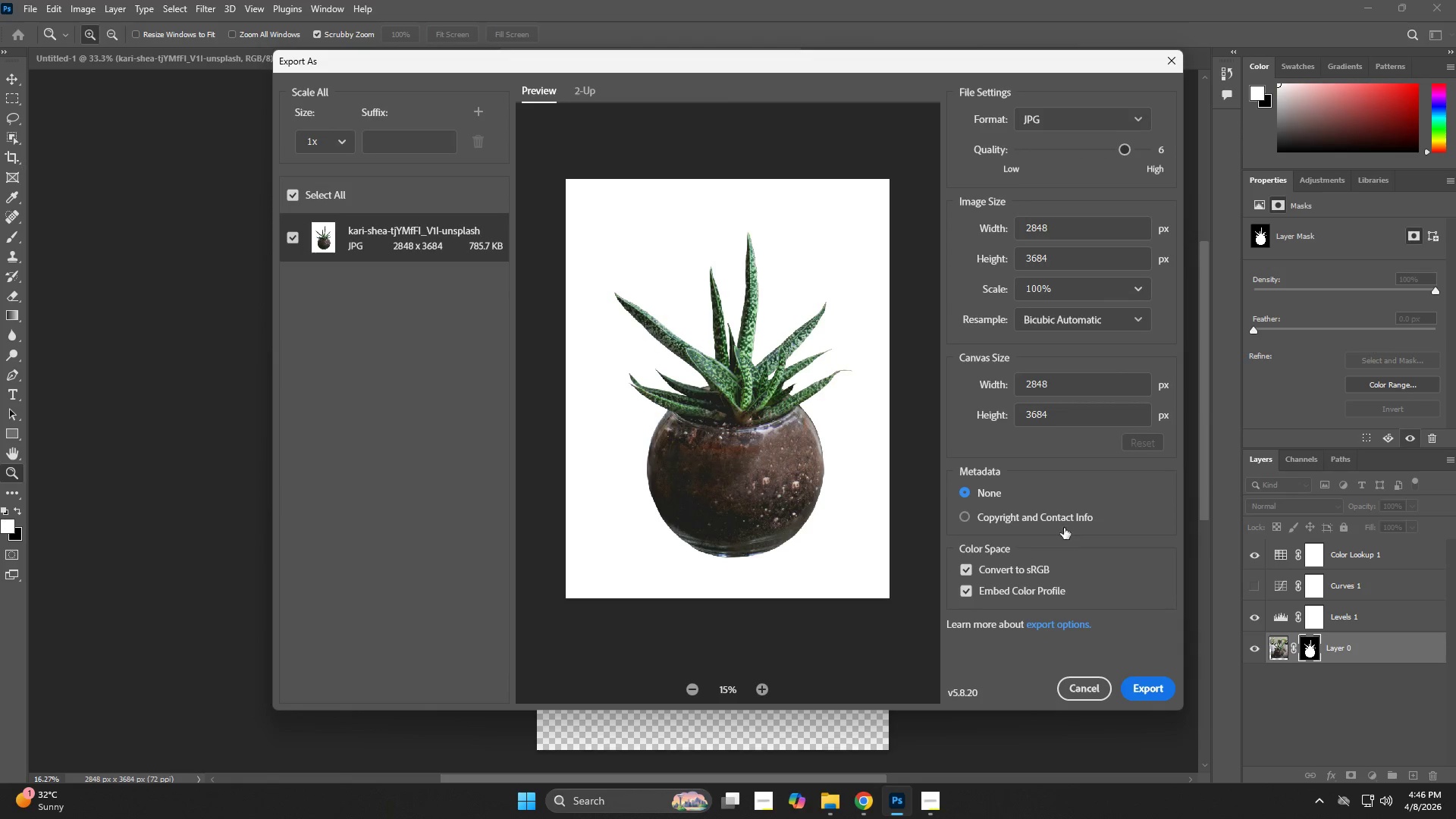 
left_click([1060, 122])
 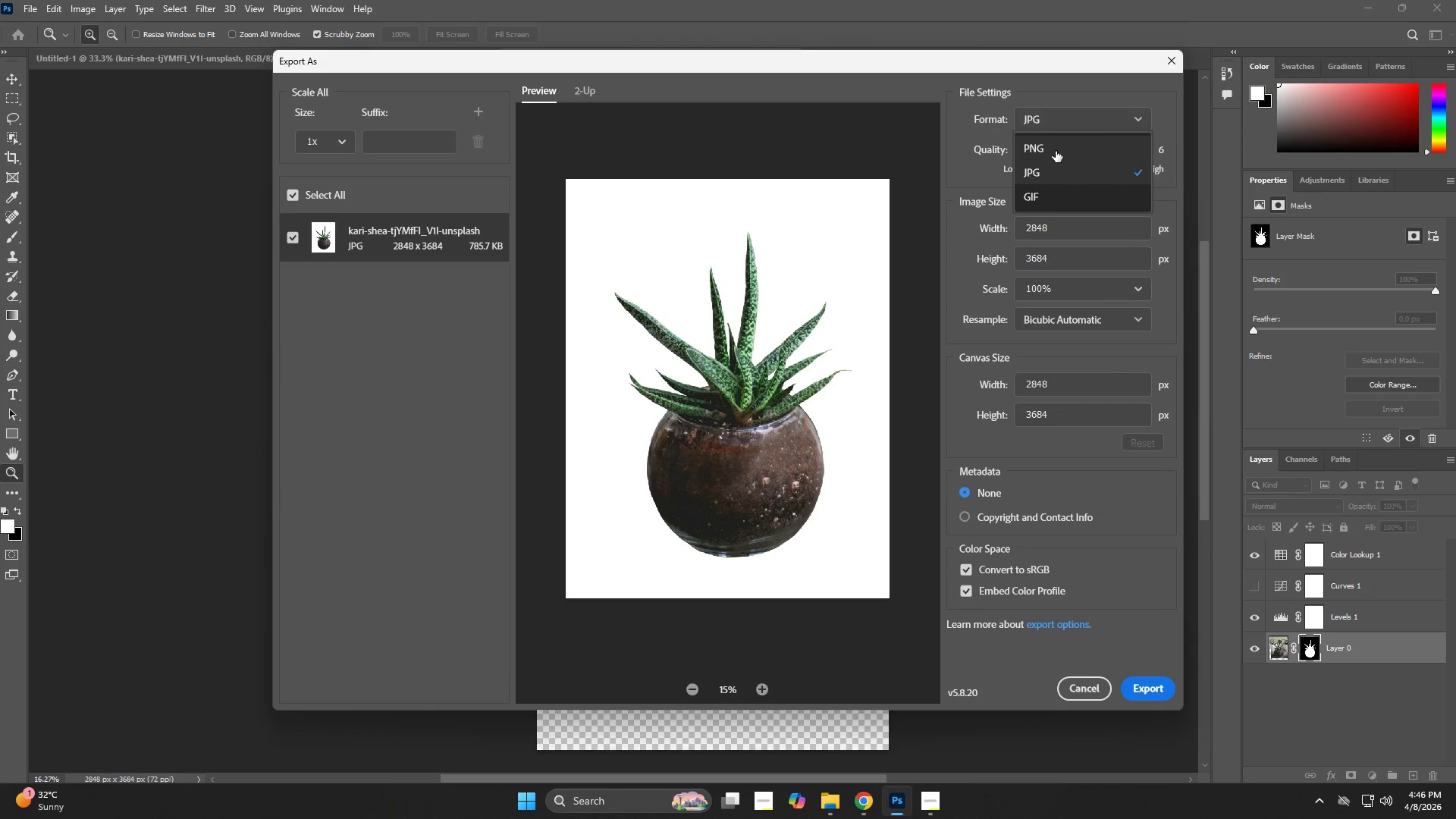 
left_click([1056, 151])
 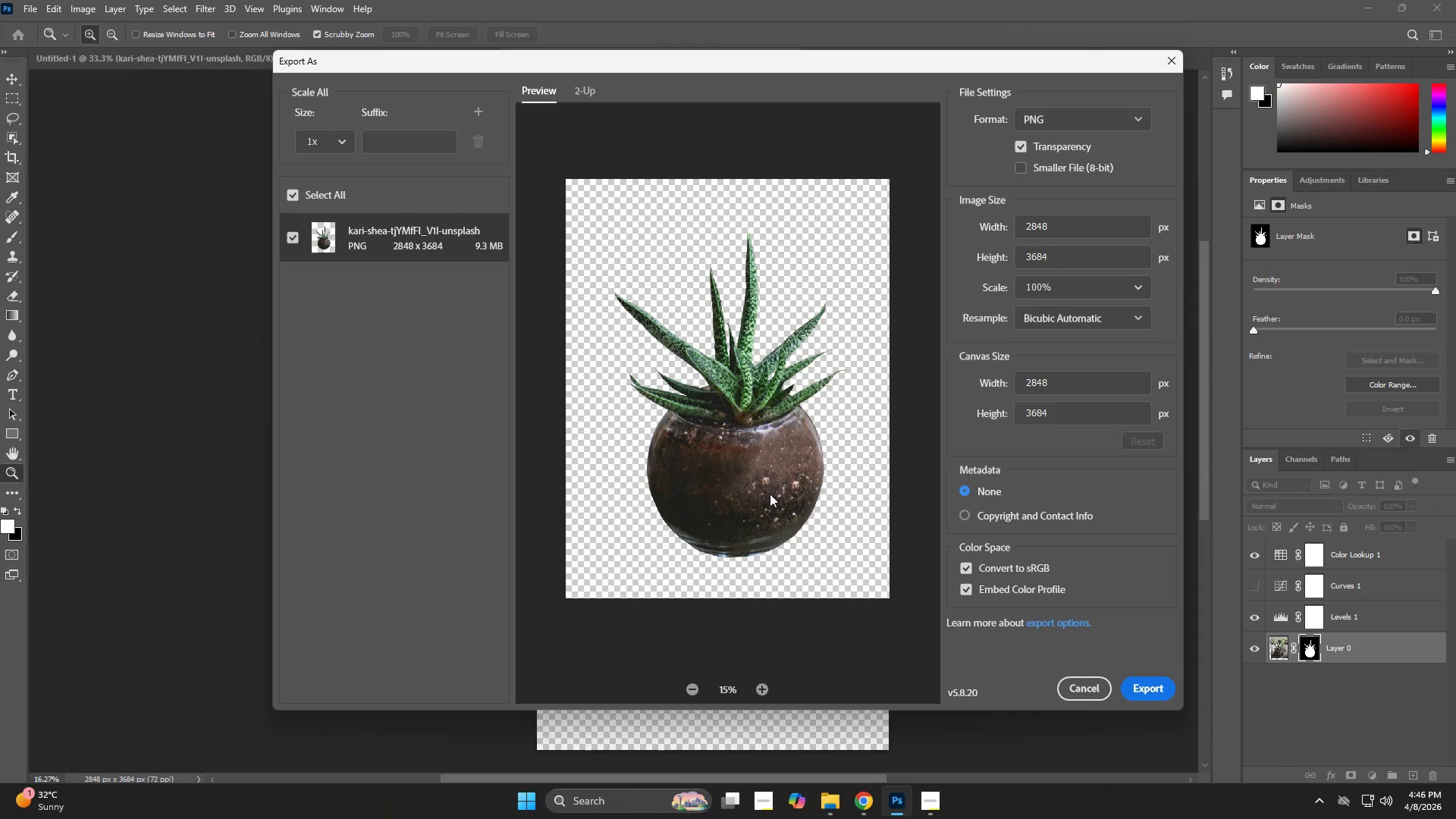 
wait(7.69)
 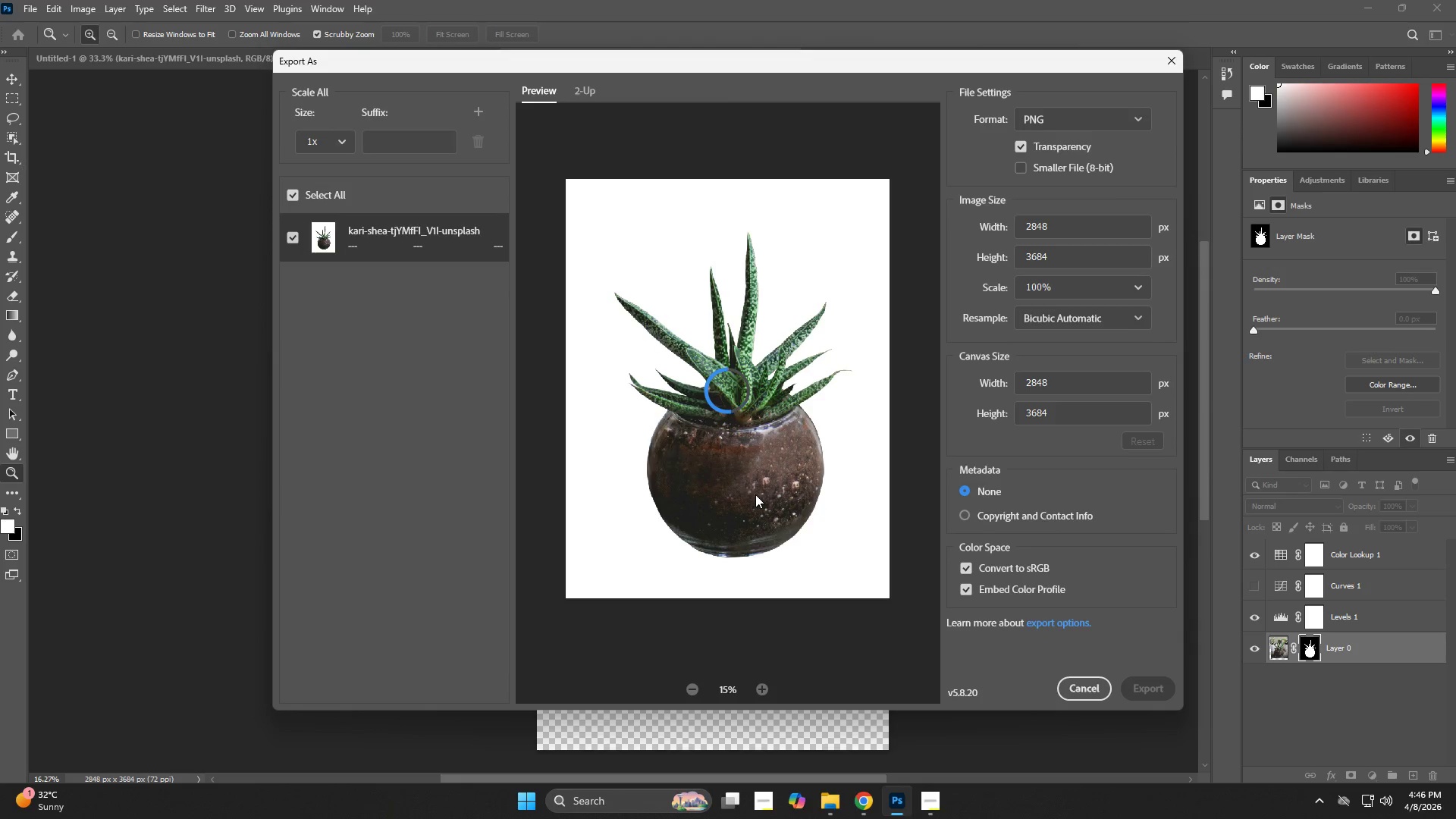 
left_click([1145, 691])
 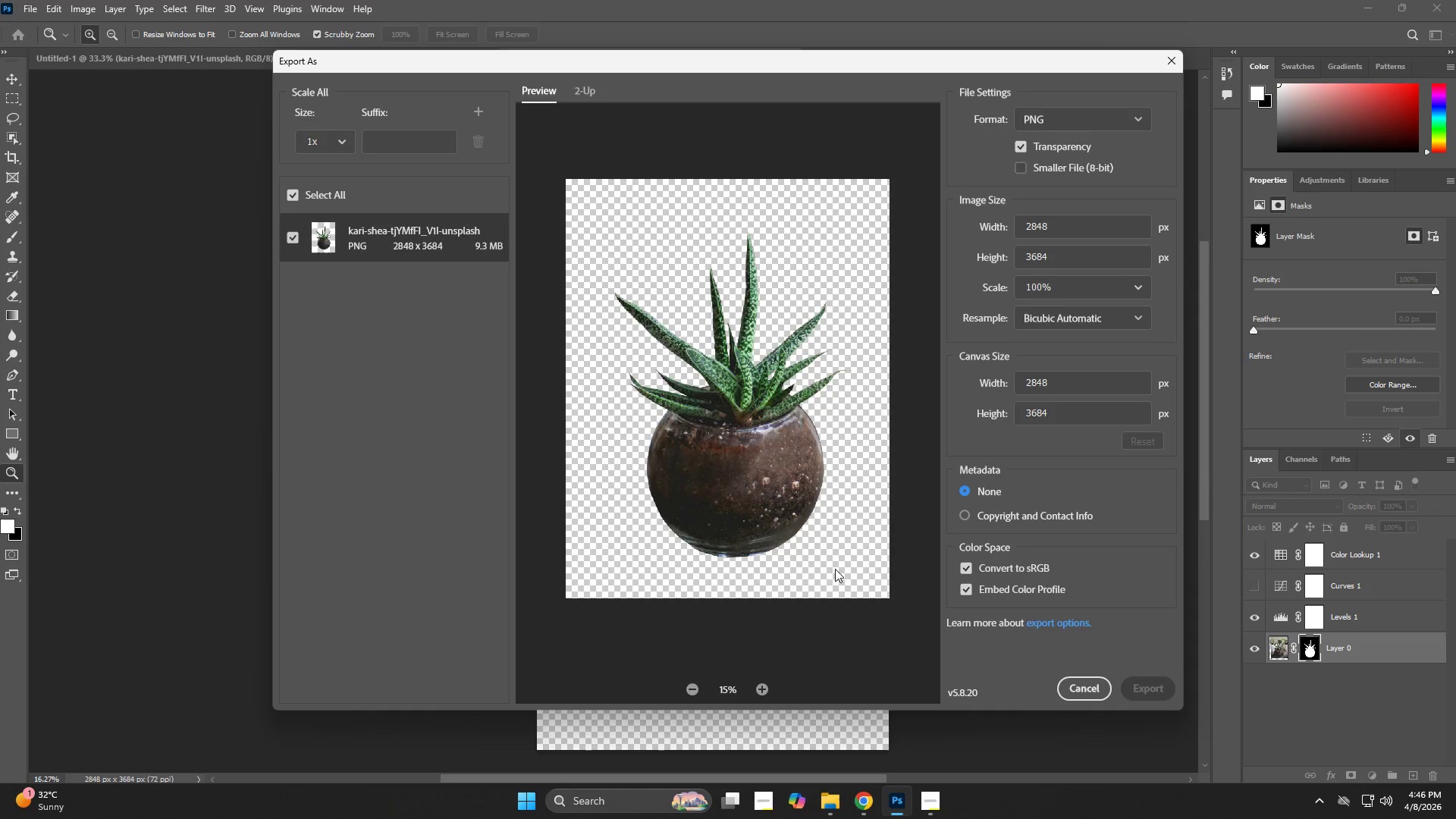 
key(Alt+Tab)
 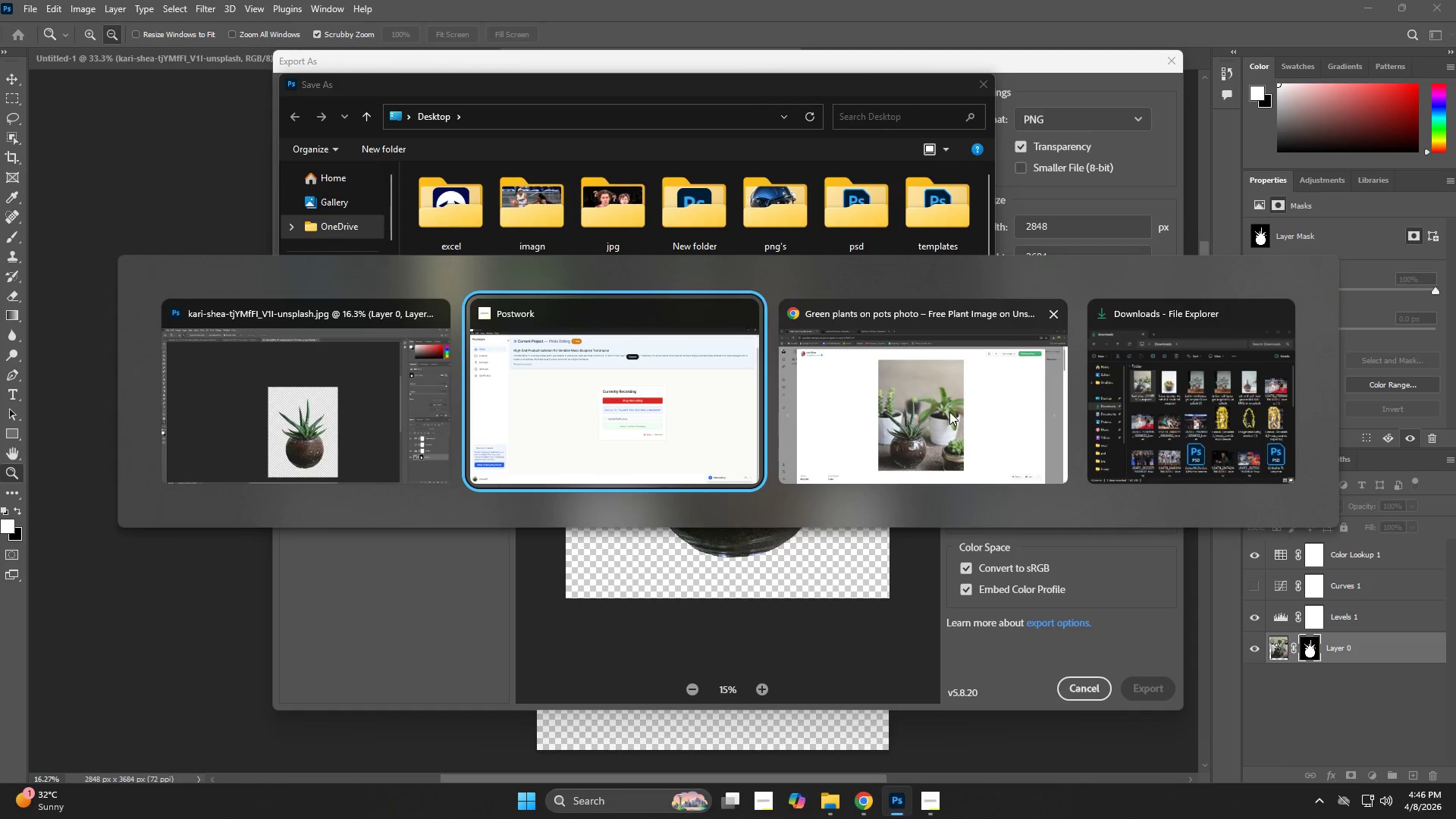 
left_click([949, 412])
 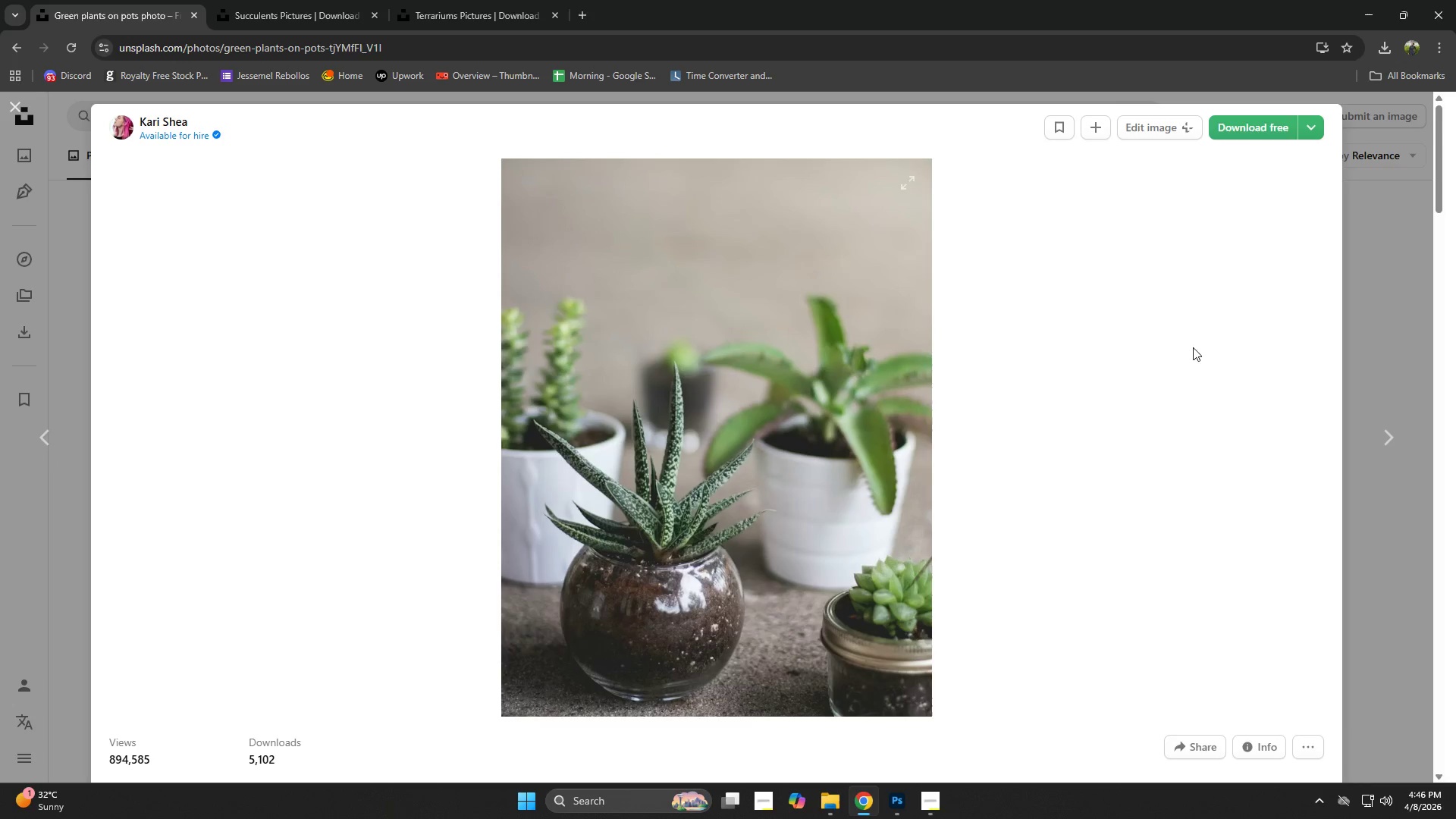 
left_click([1377, 303])
 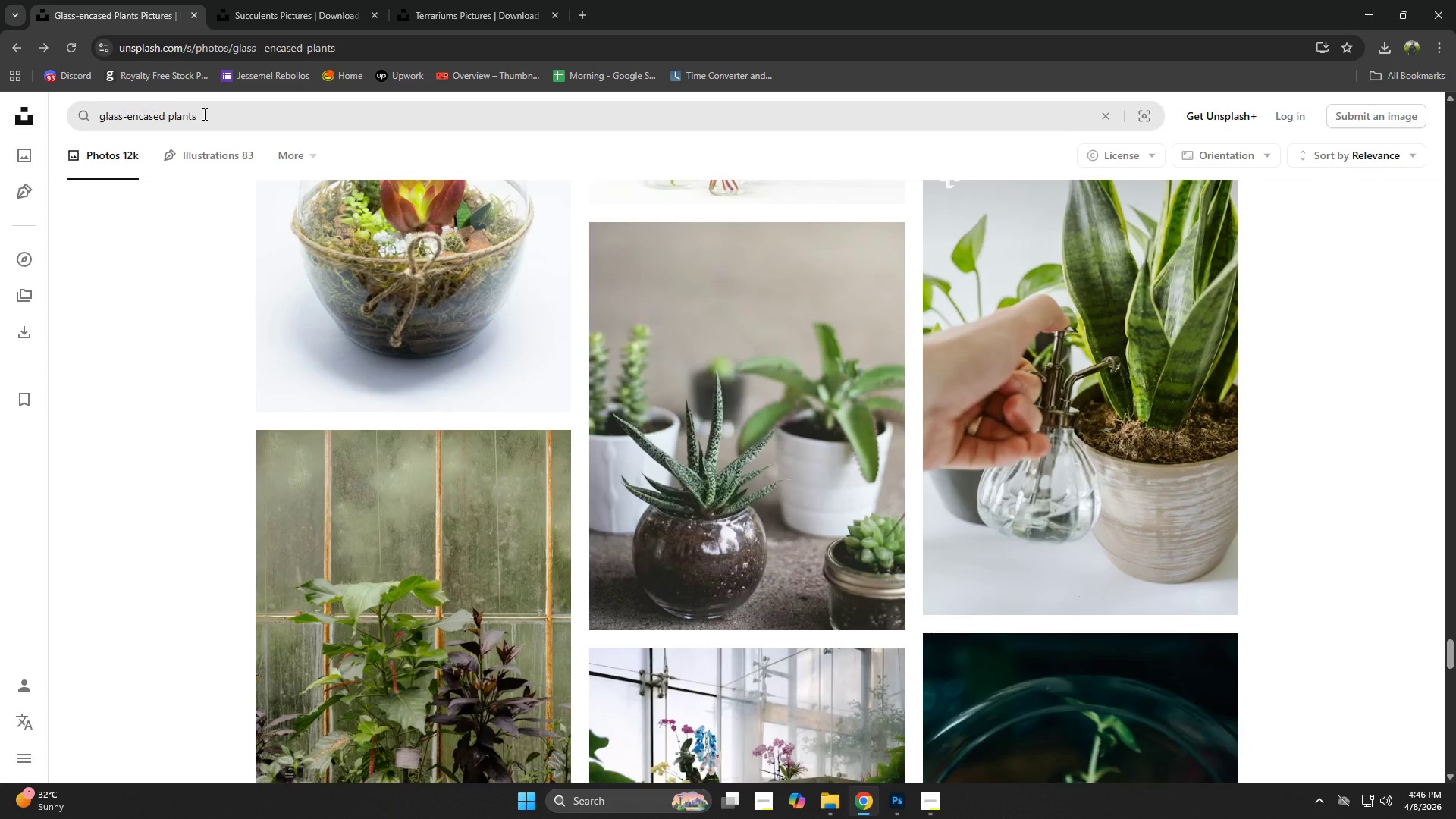 
left_click_drag(start_coordinate=[207, 113], to_coordinate=[24, 111])
 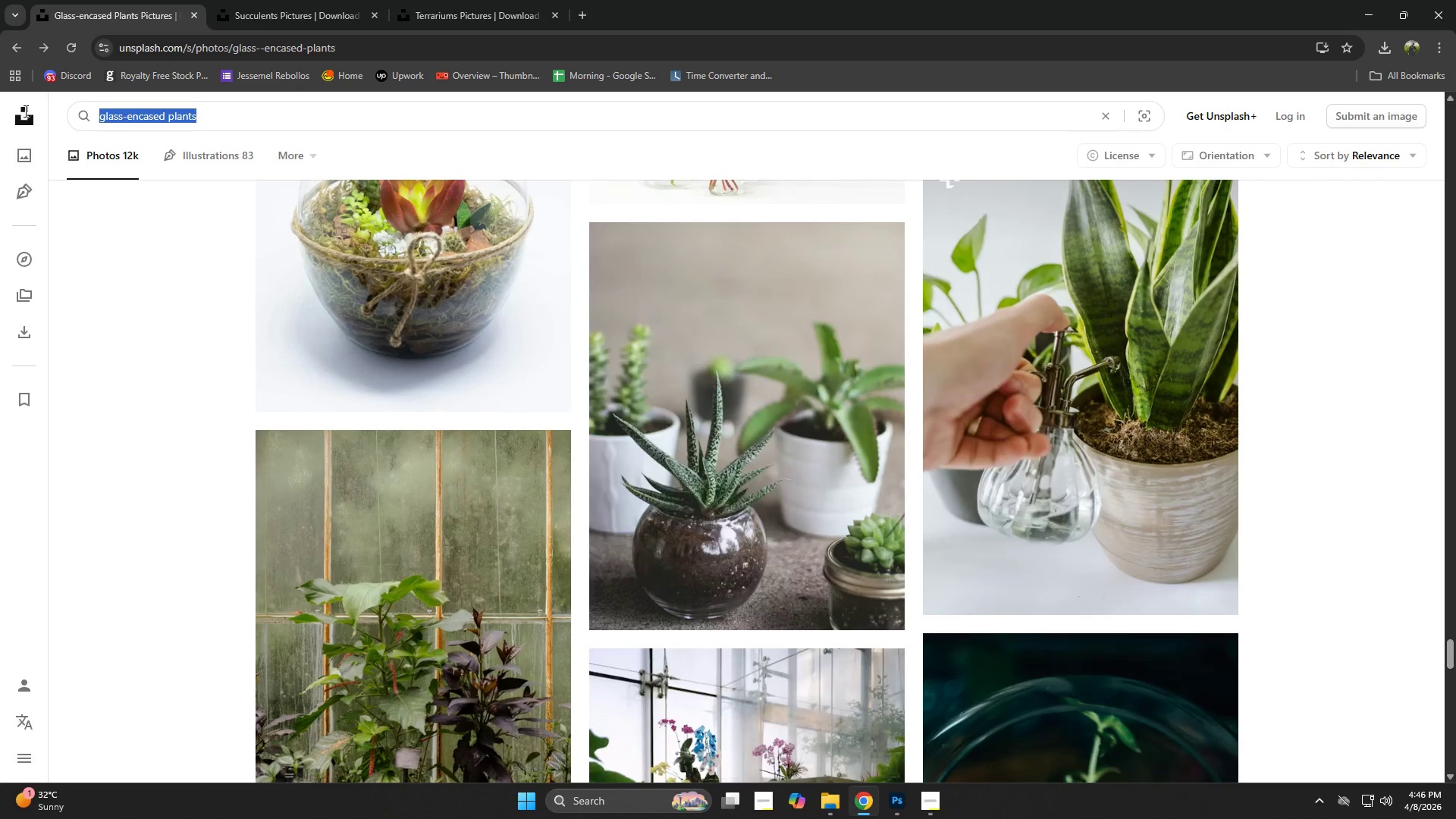 
key(Control+ControlLeft)
 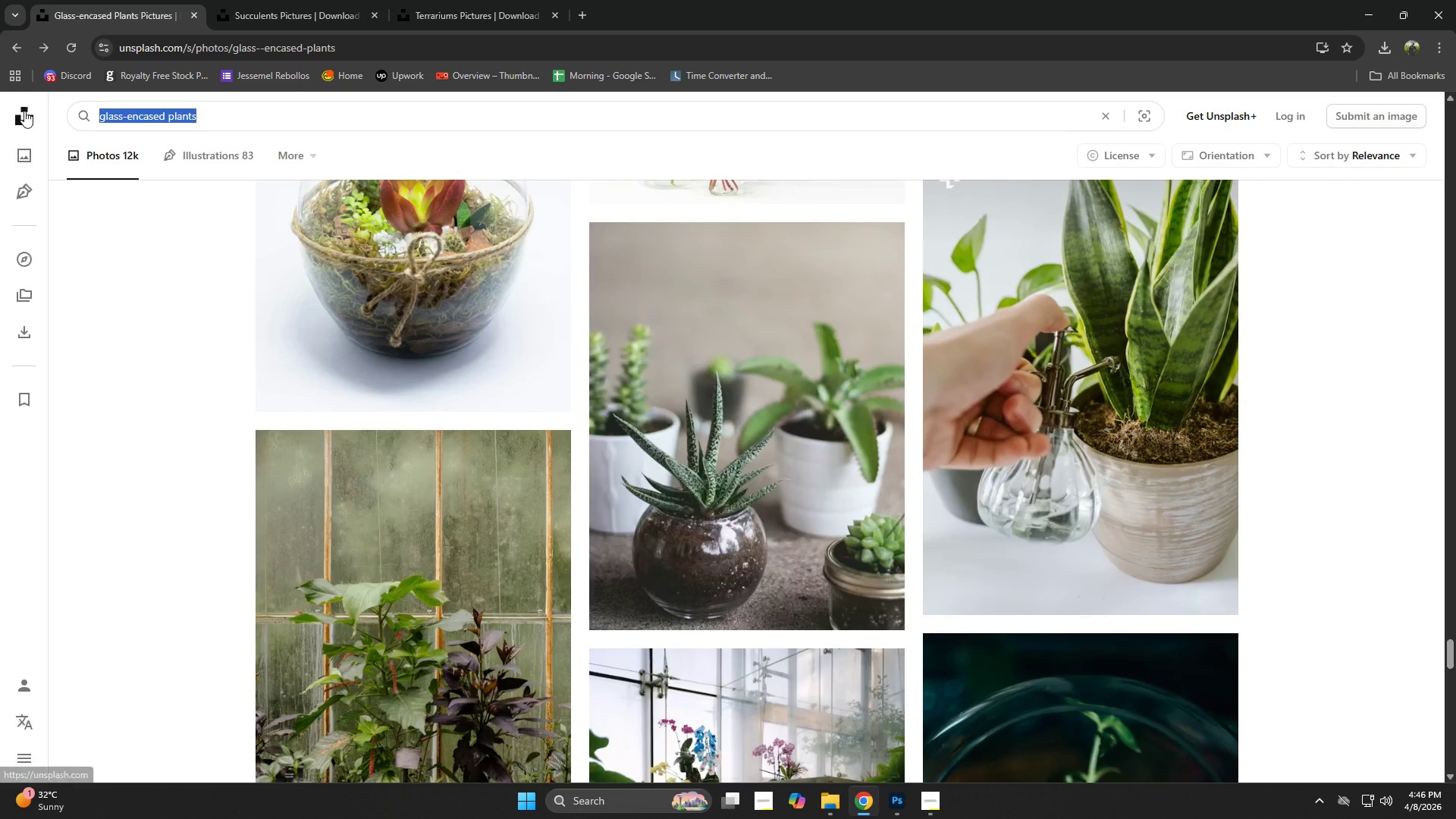 
key(Control+C)
 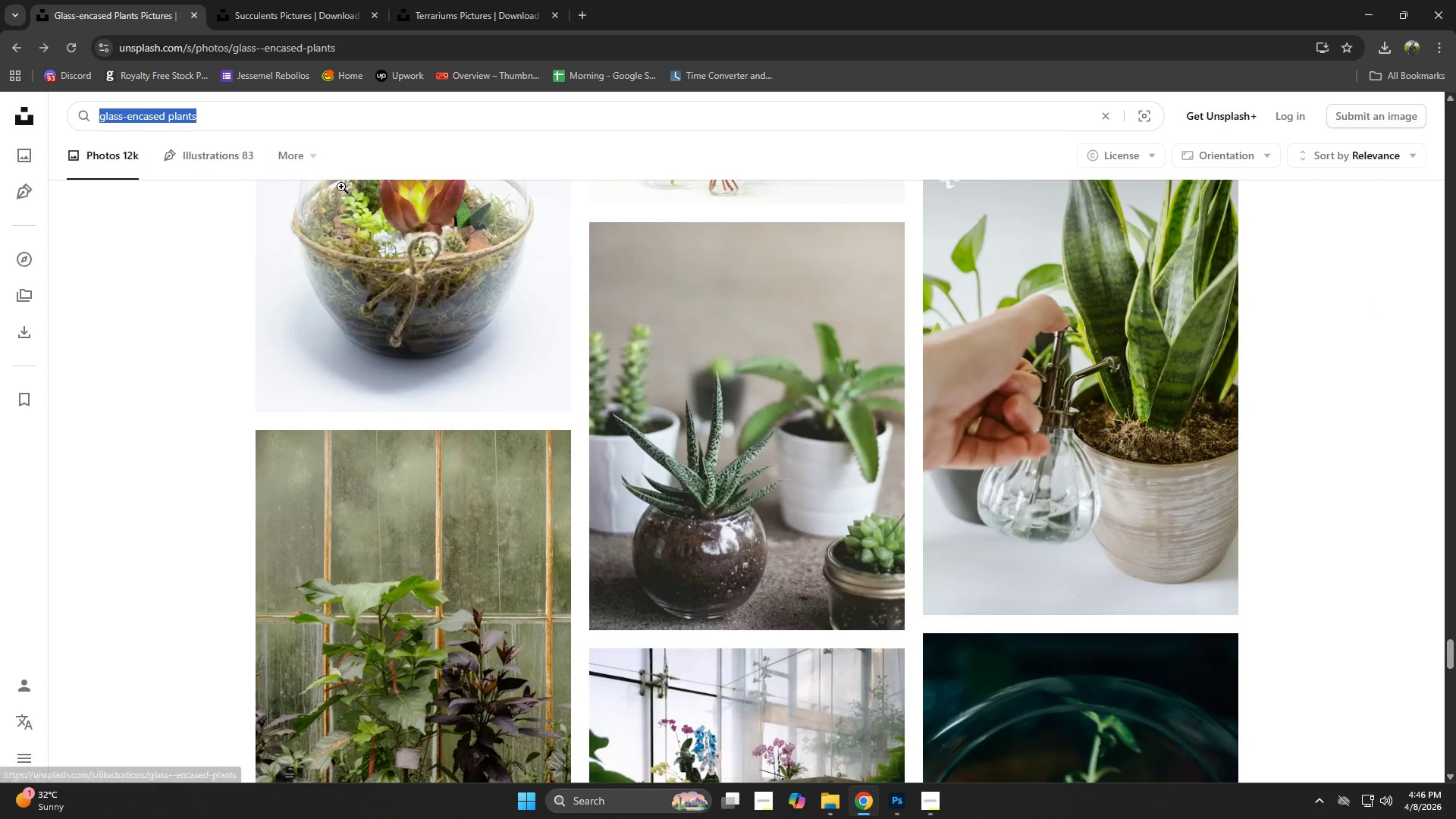 
key(Alt+Tab)
 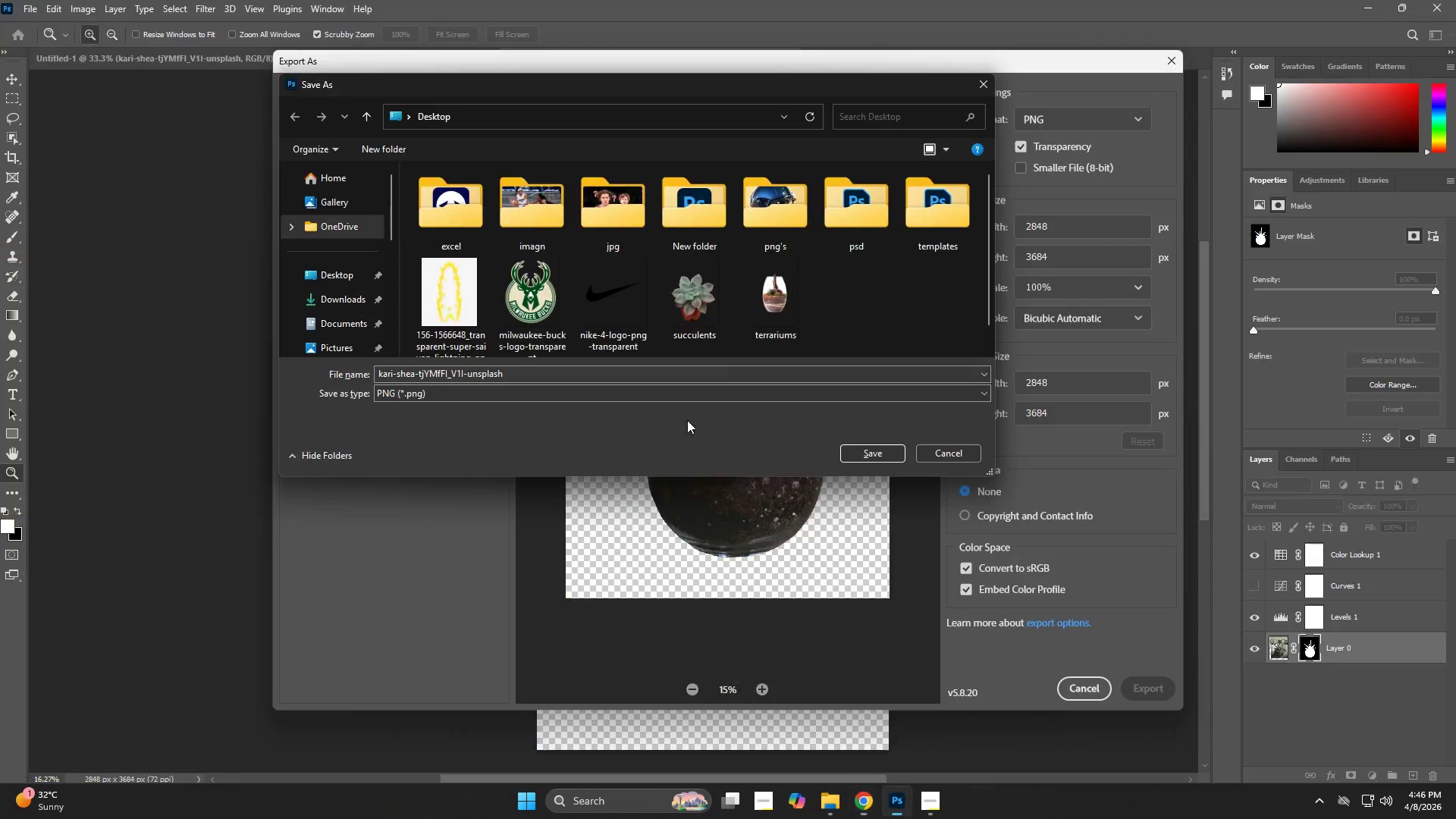 
key(Control+V)
 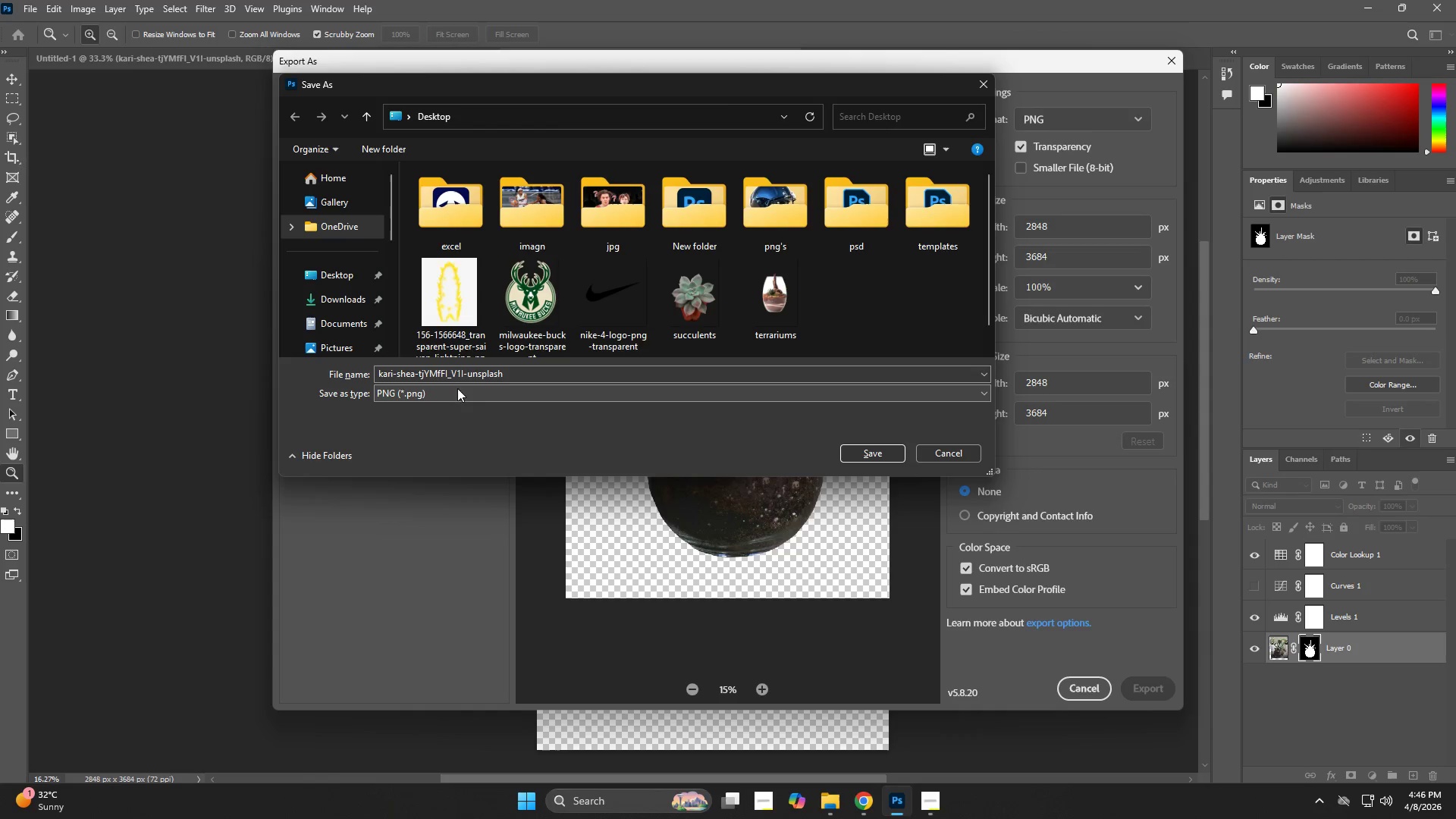 
left_click_drag(start_coordinate=[513, 370], to_coordinate=[297, 374])
 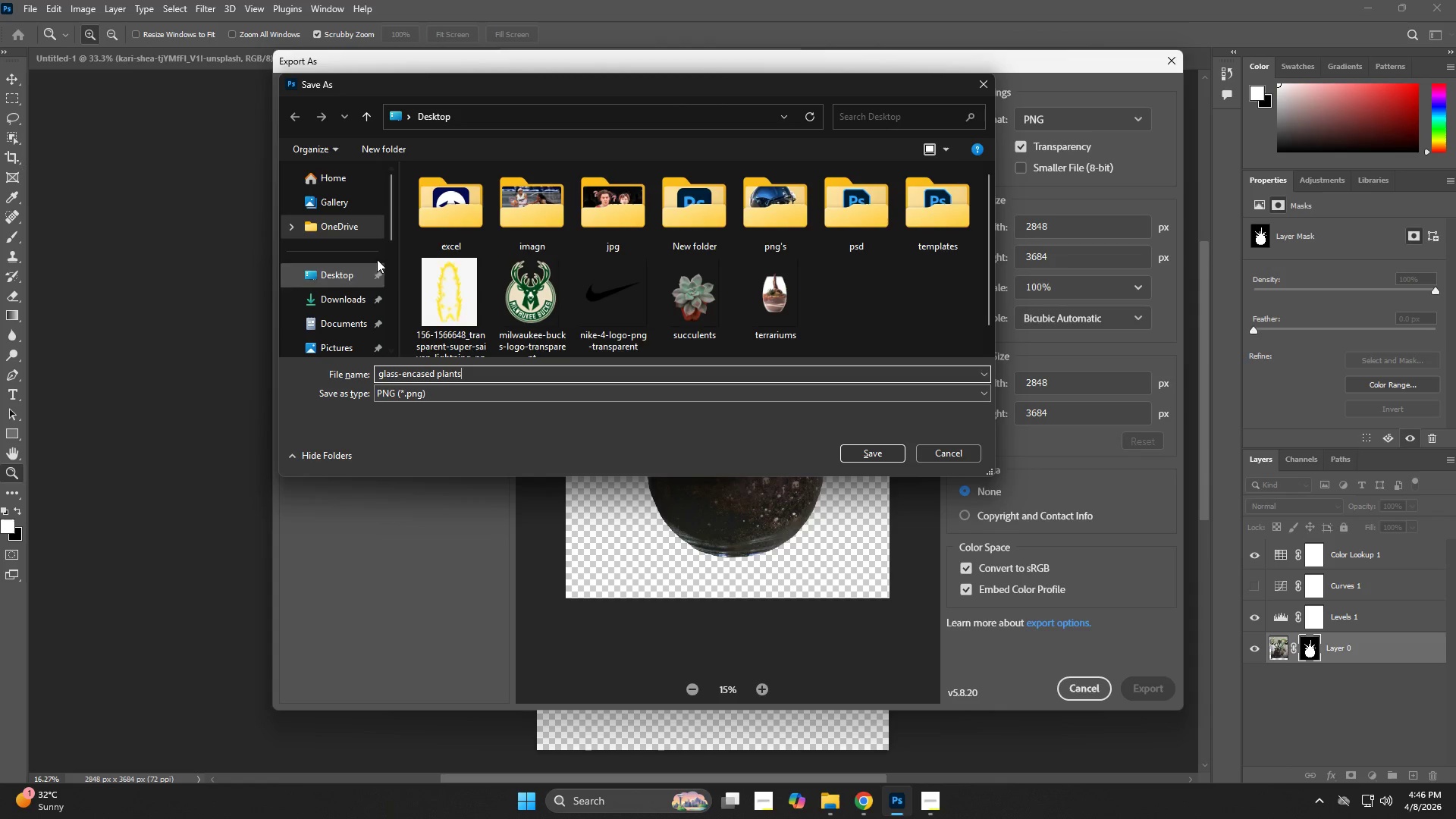 
key(Control+V)
 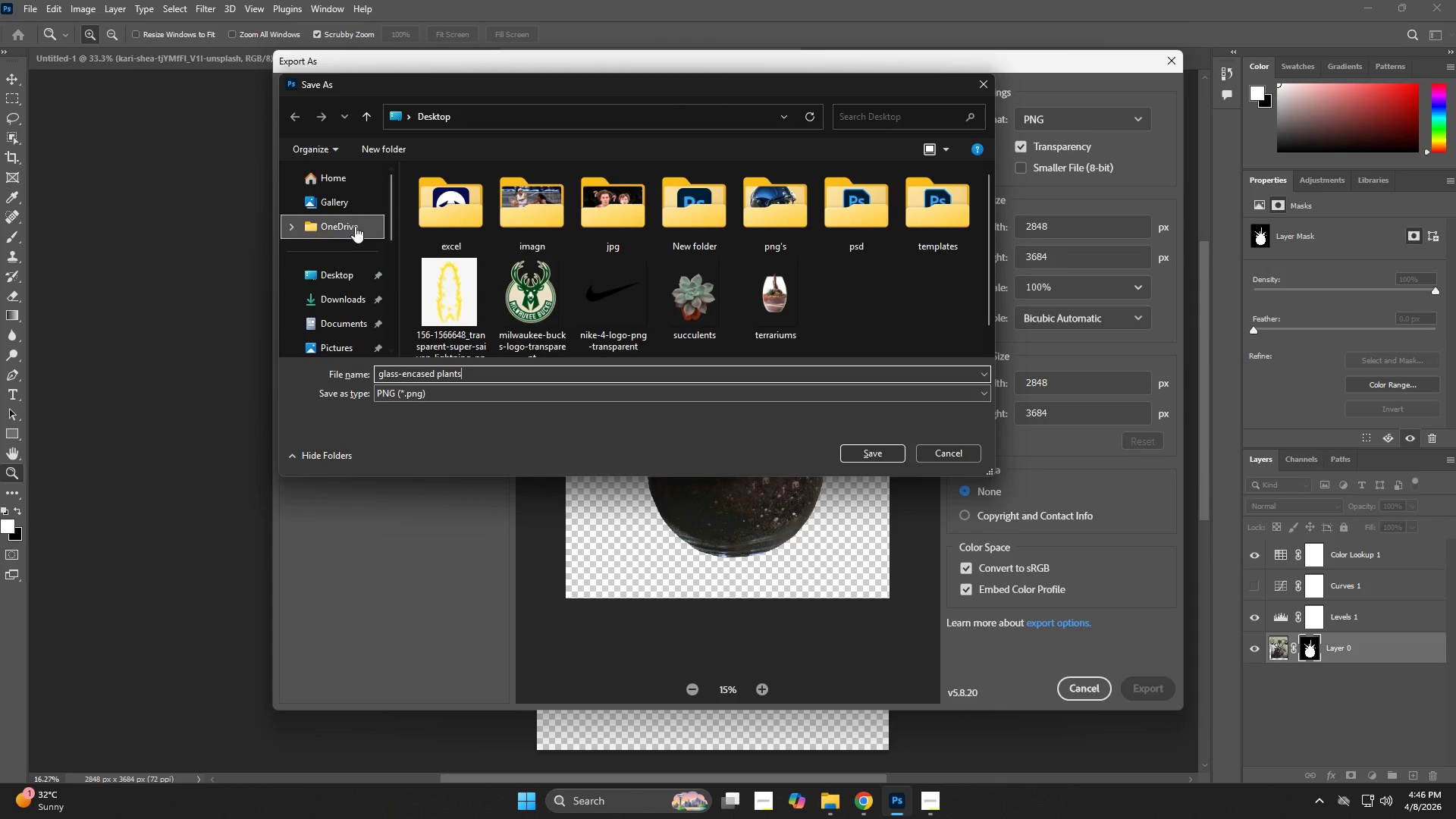 
left_click([354, 224])
 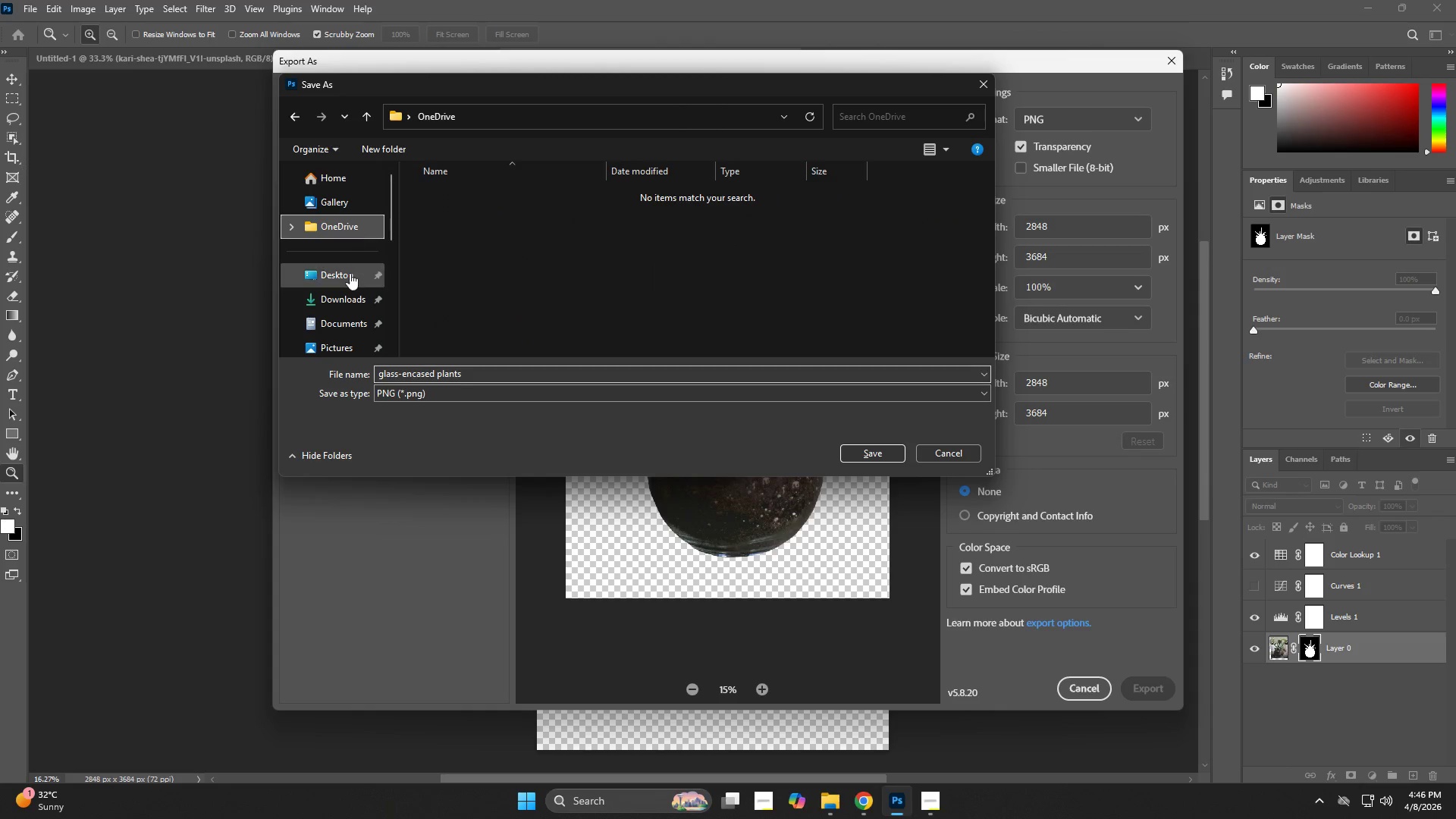 
left_click([350, 275])
 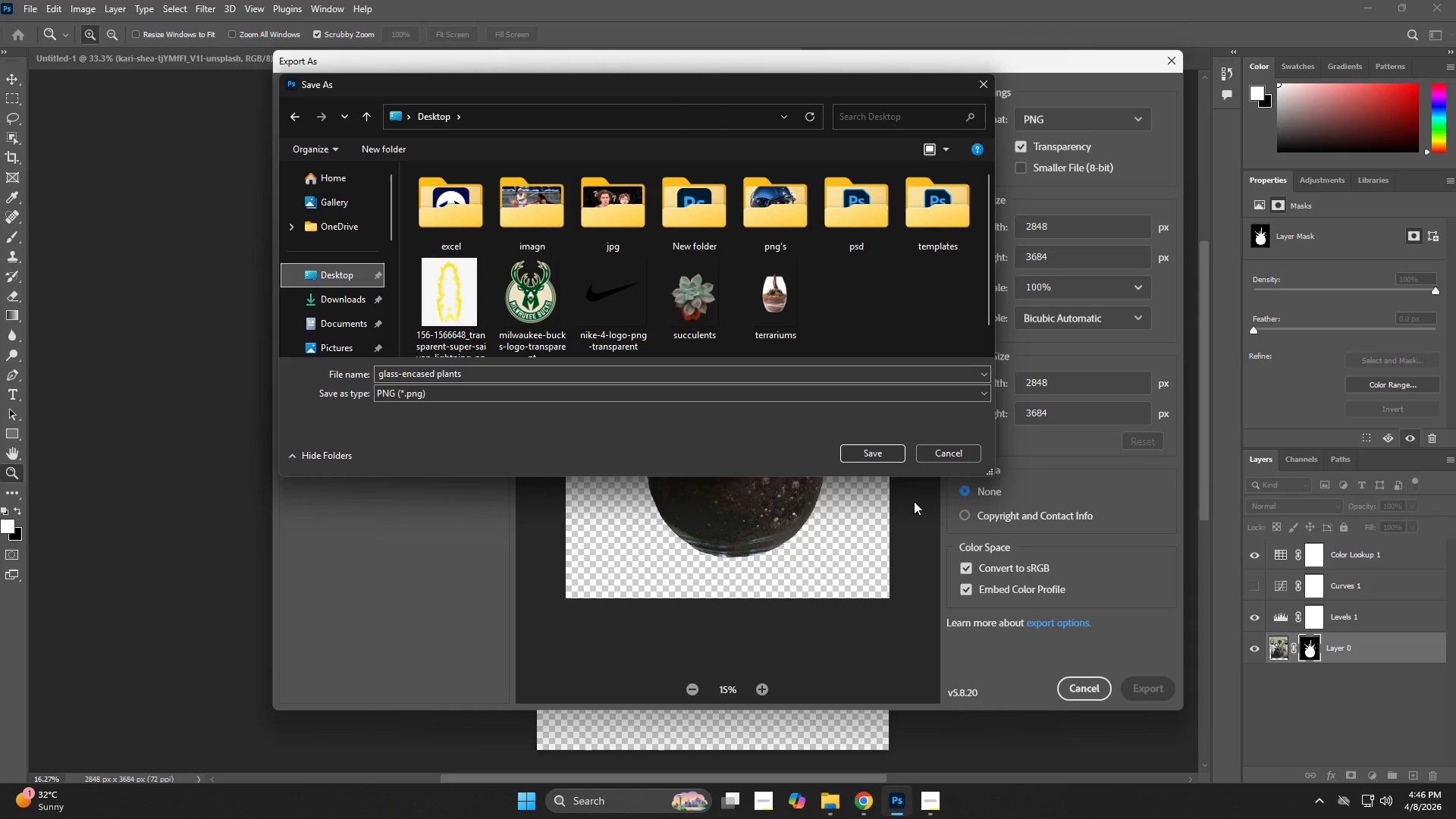 
left_click([878, 455])
 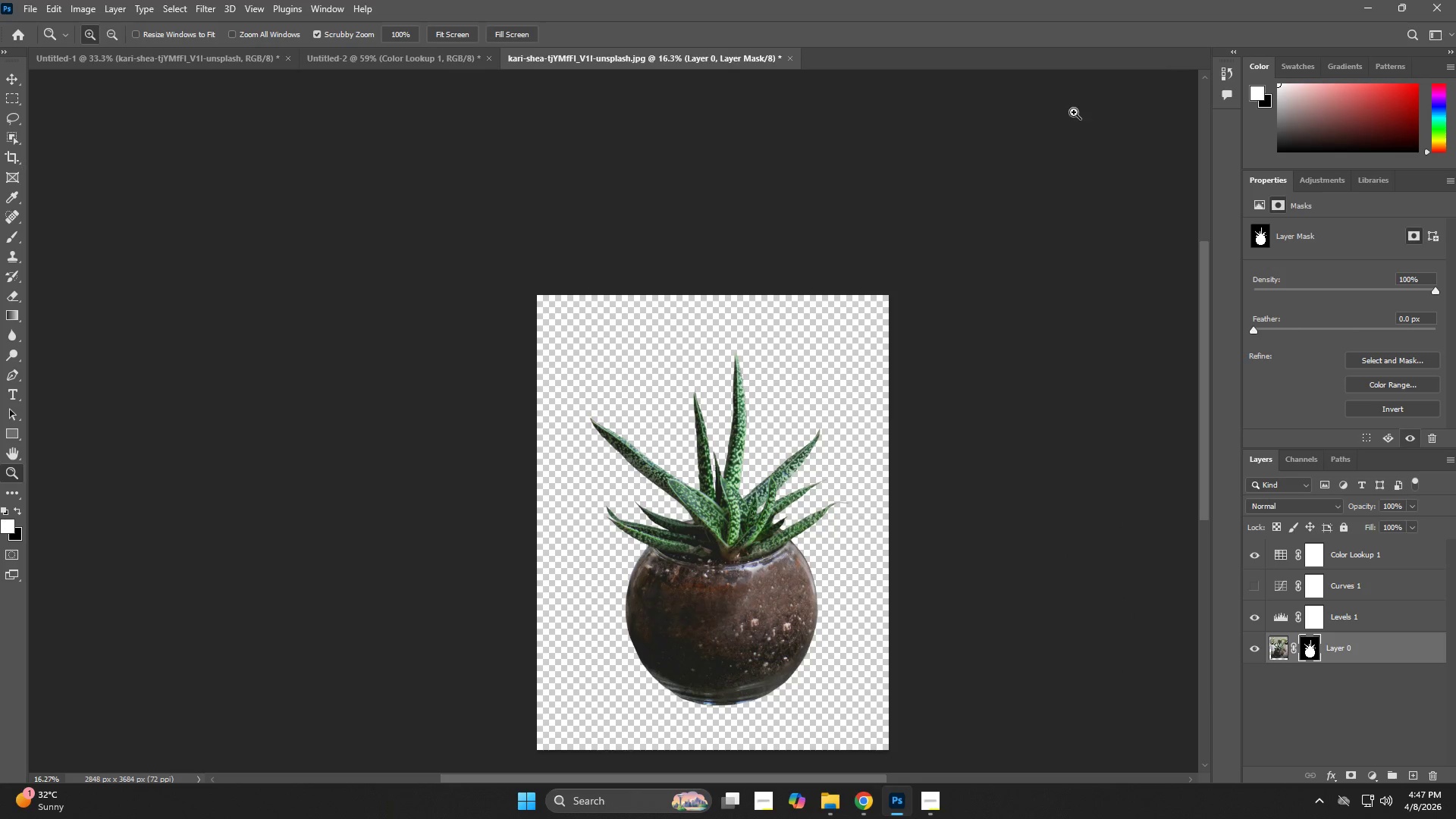 
wait(5.08)
 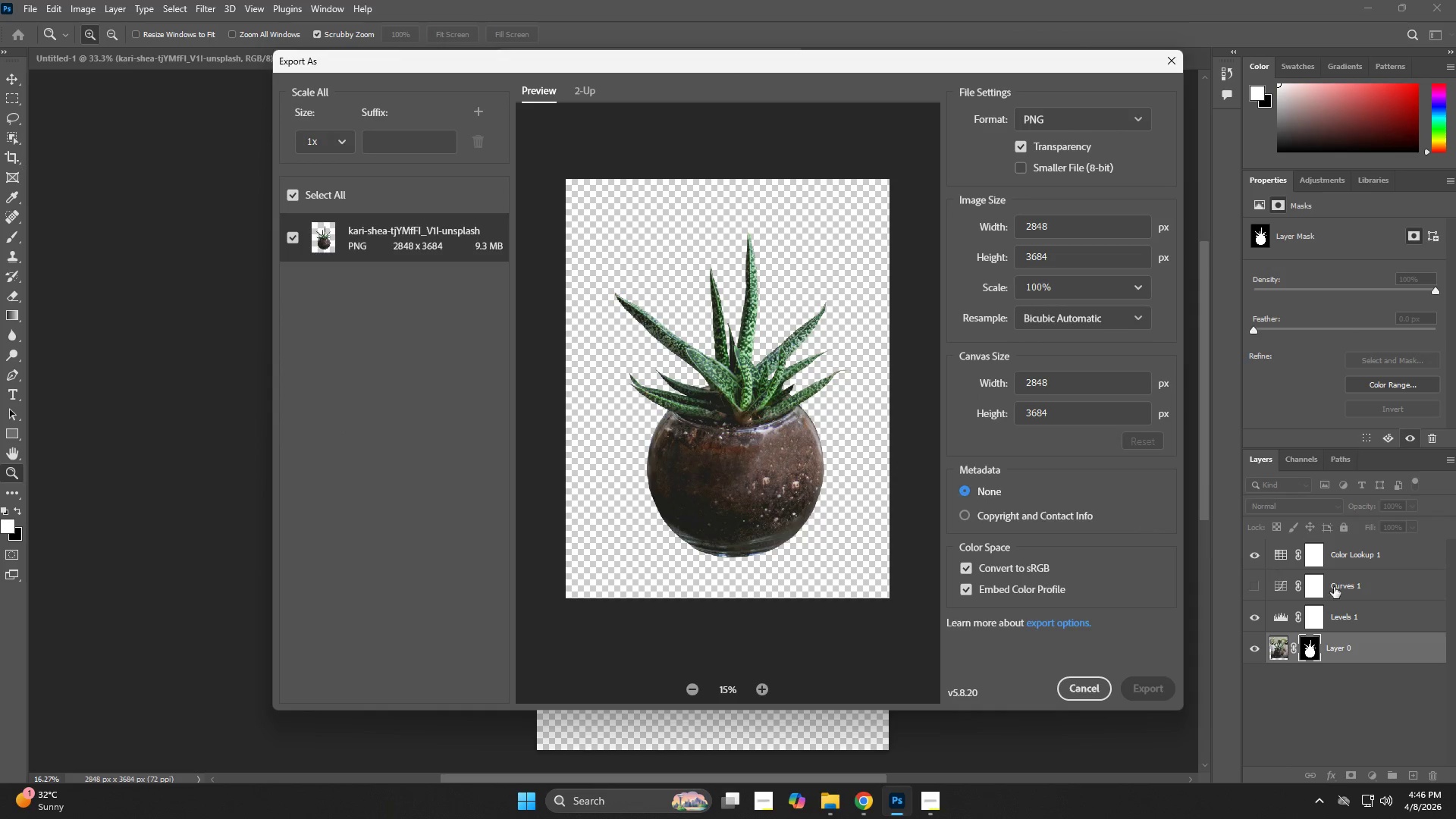 
left_click([436, 58])
 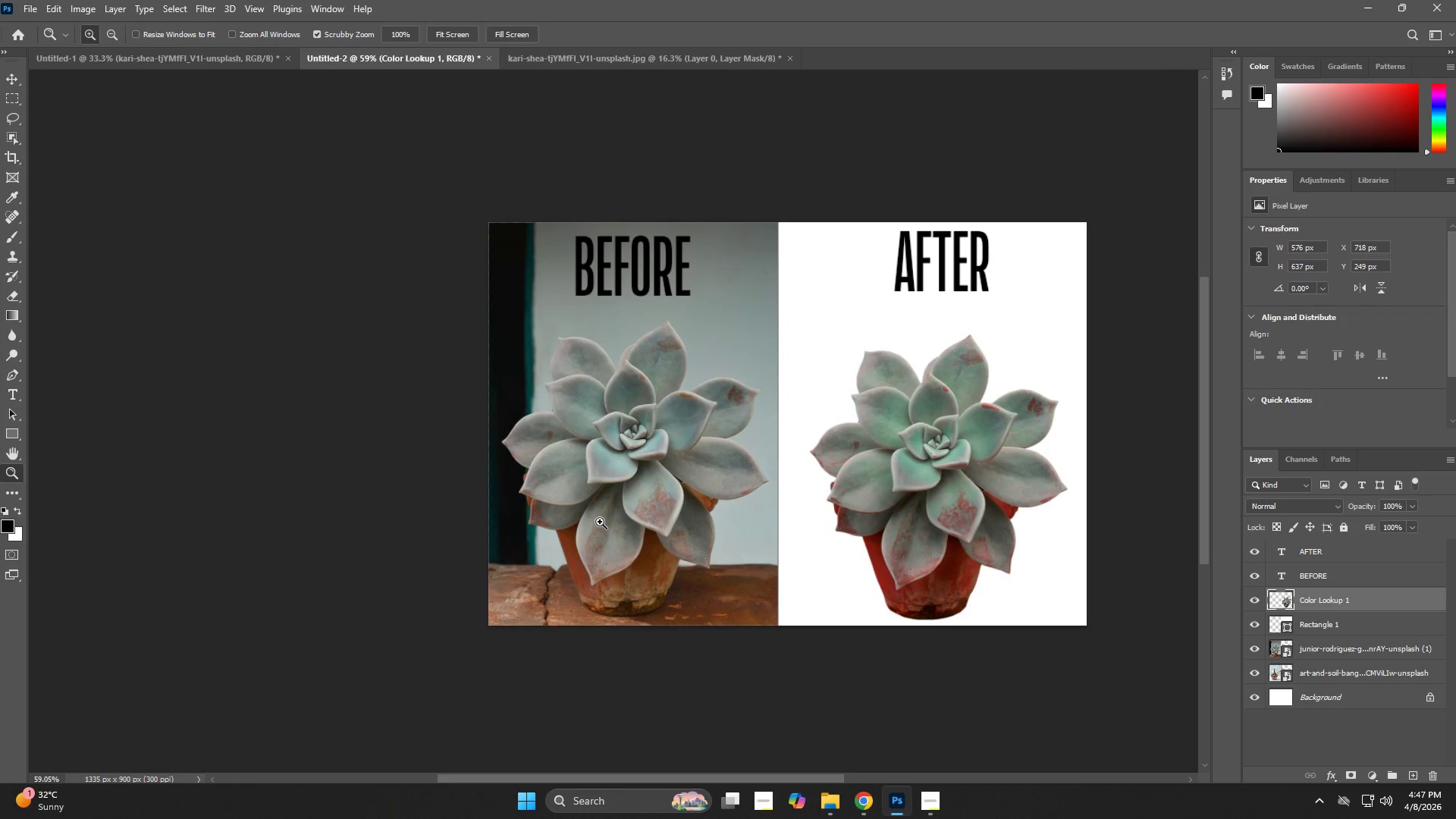 
key(V)
 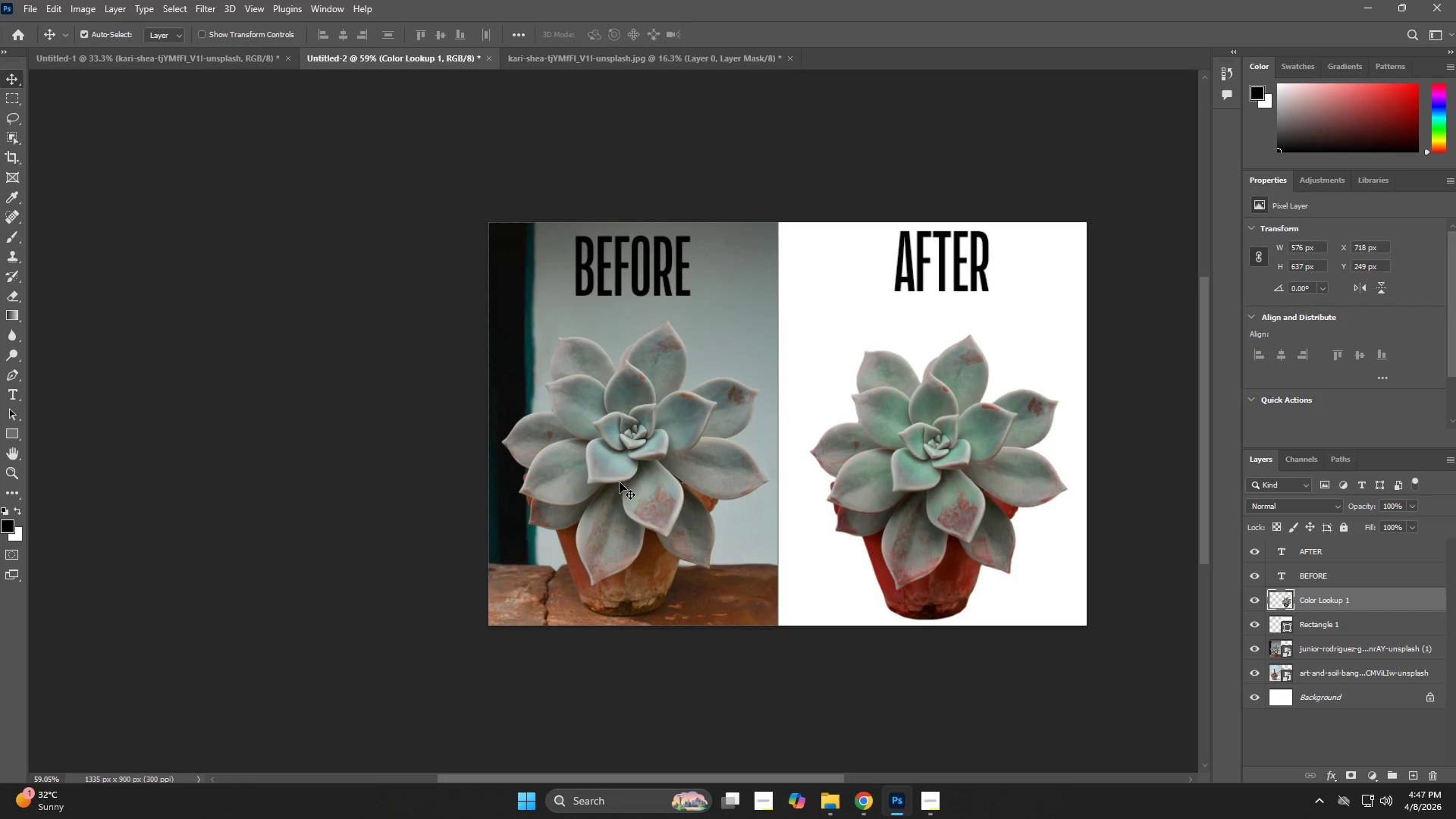 
left_click([620, 482])
 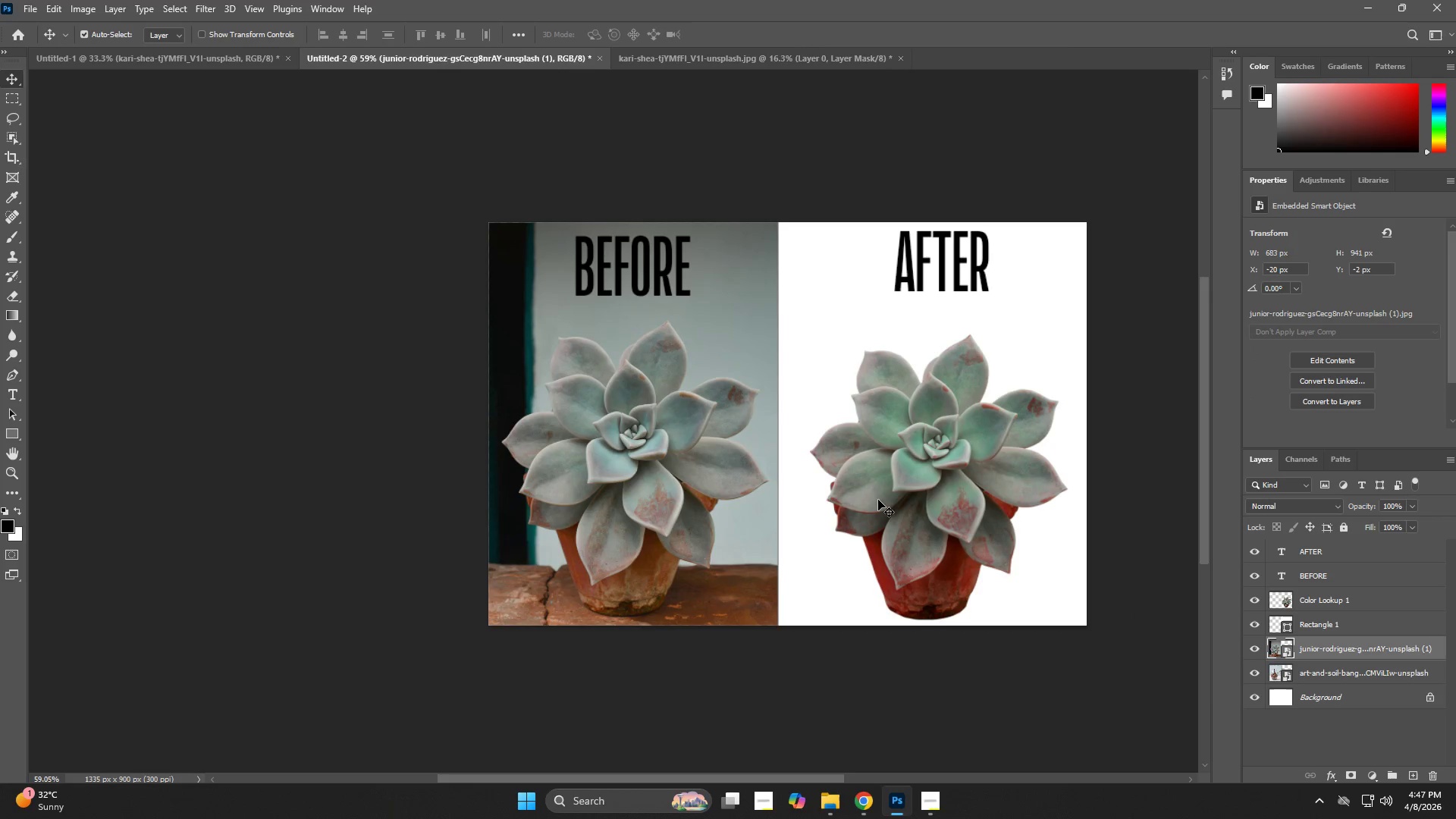 
left_click([883, 479])
 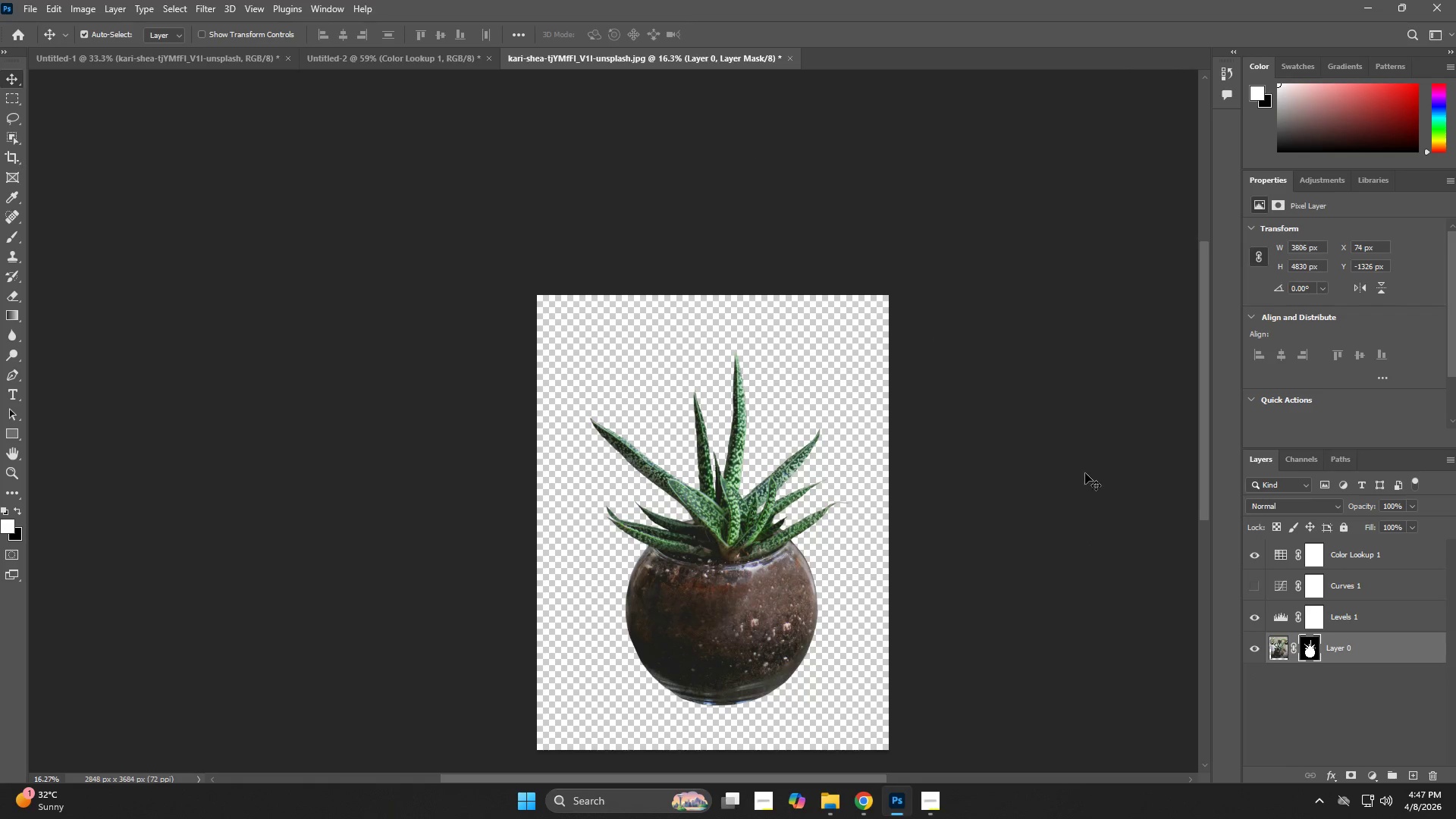 
left_click_drag(start_coordinate=[1341, 648], to_coordinate=[1358, 649])
 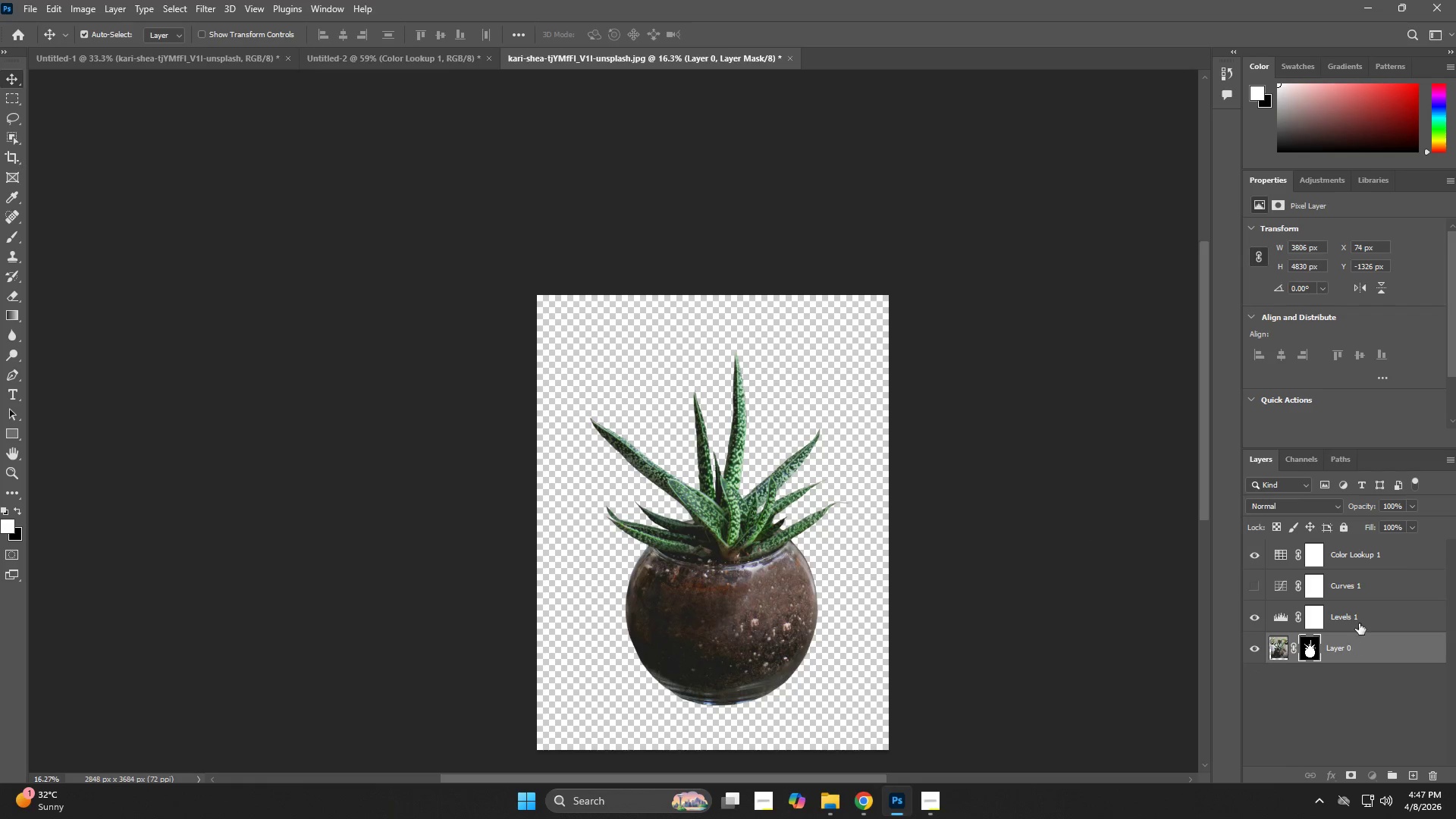 
hold_key(key=ShiftLeft, duration=0.73)
left_click([1353, 560])
 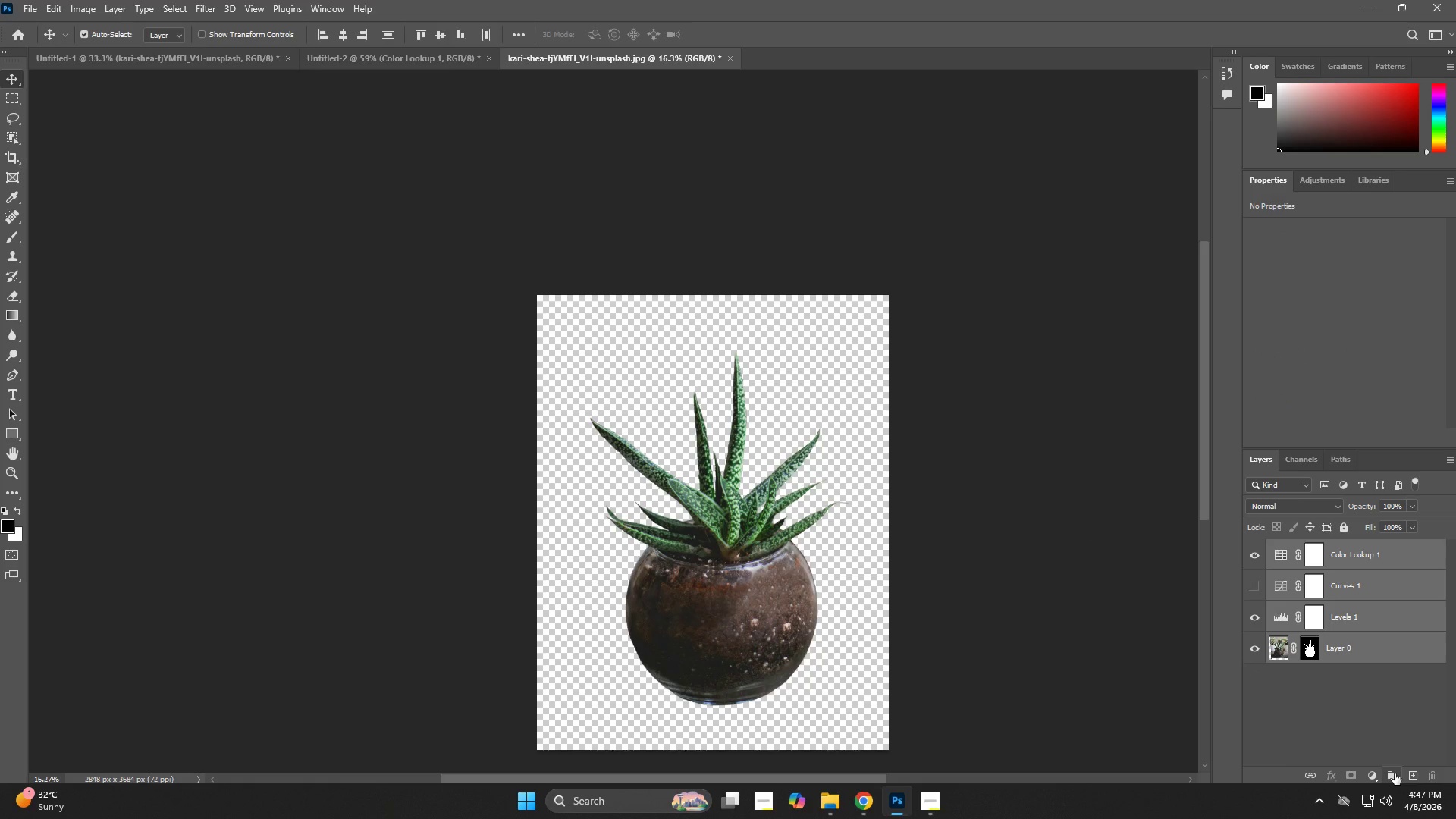 
key(Control+J)
 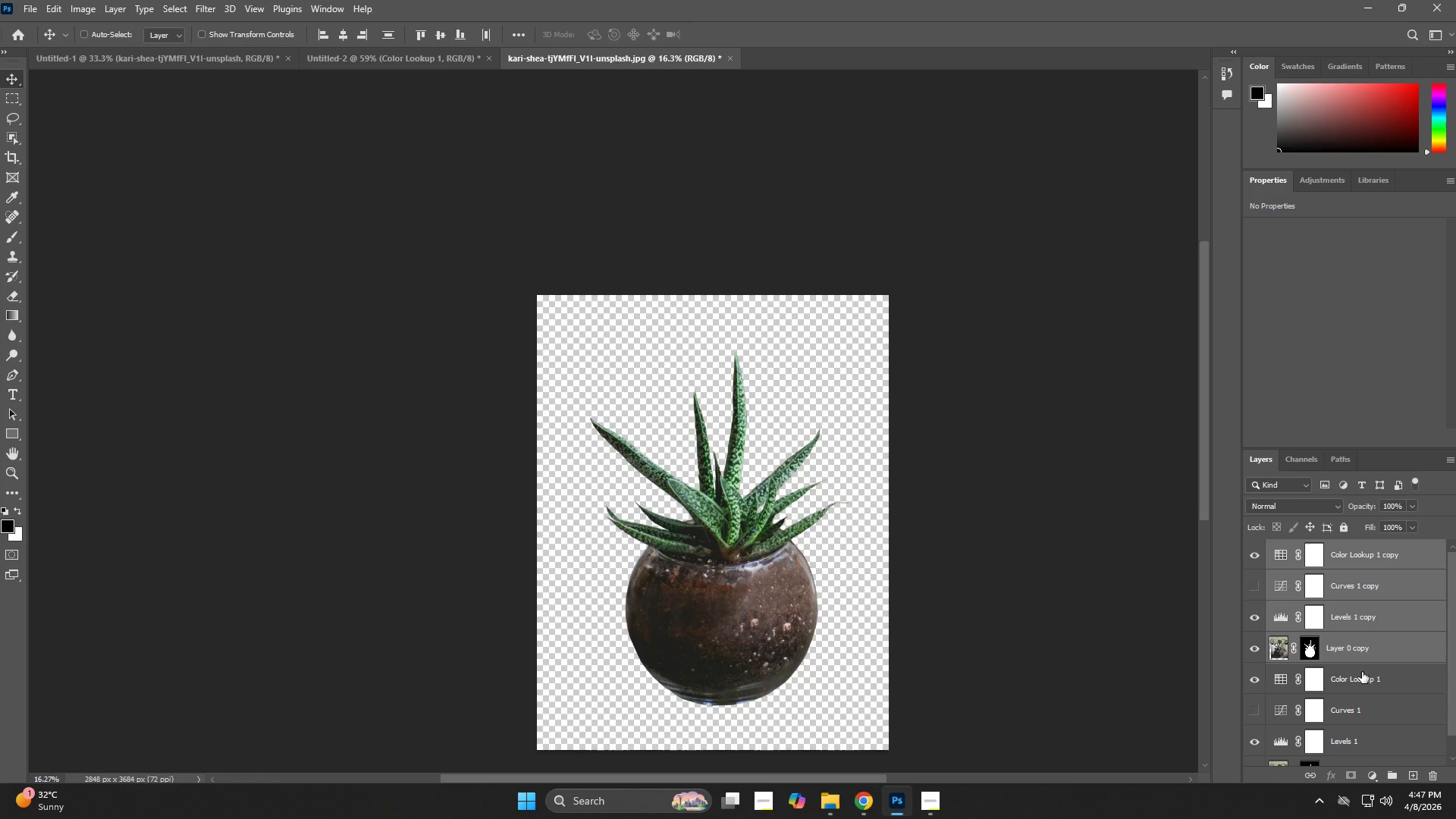 
key(Control+E)
 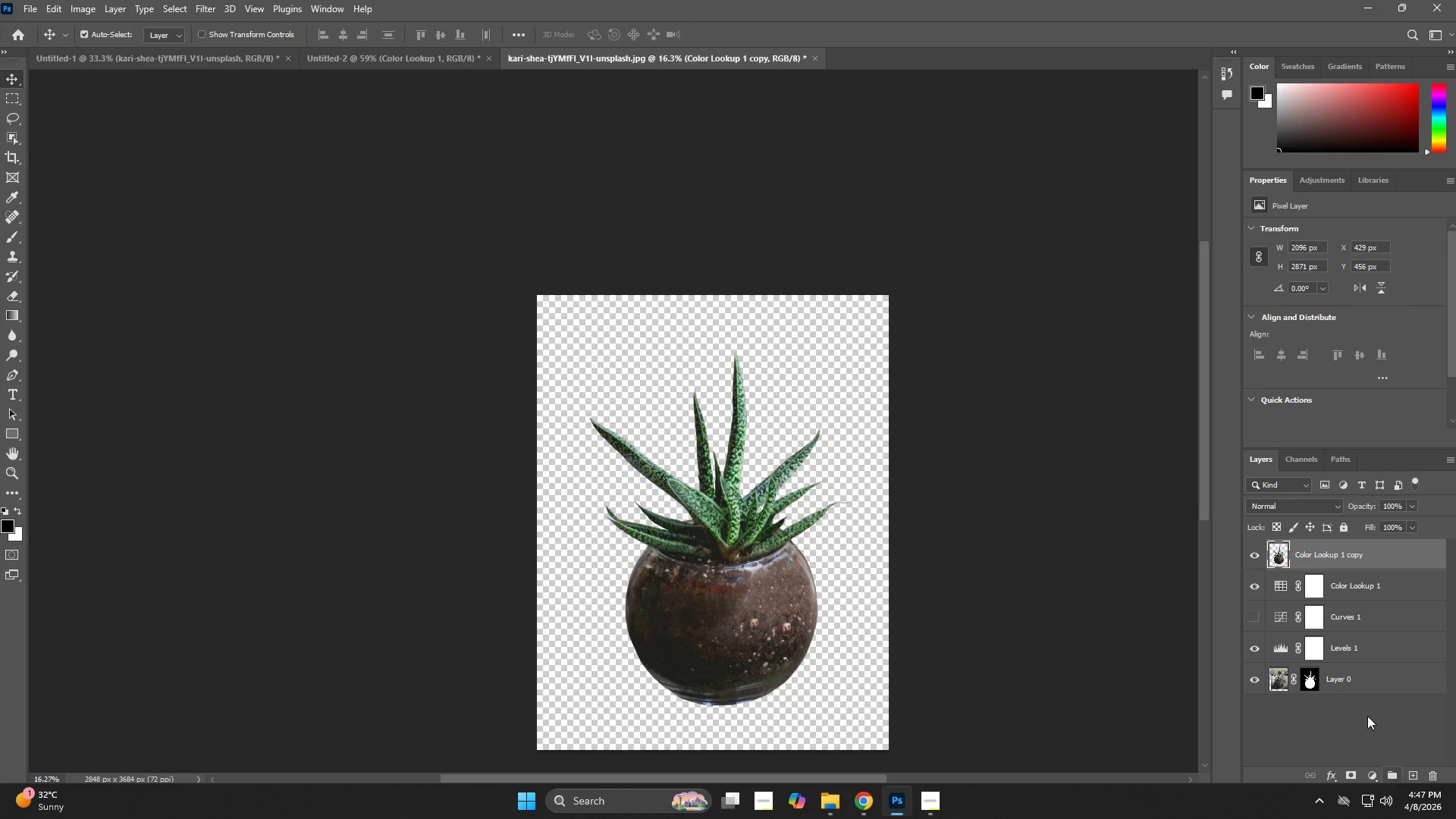 
left_click_drag(start_coordinate=[1343, 585], to_coordinate=[1342, 591])
 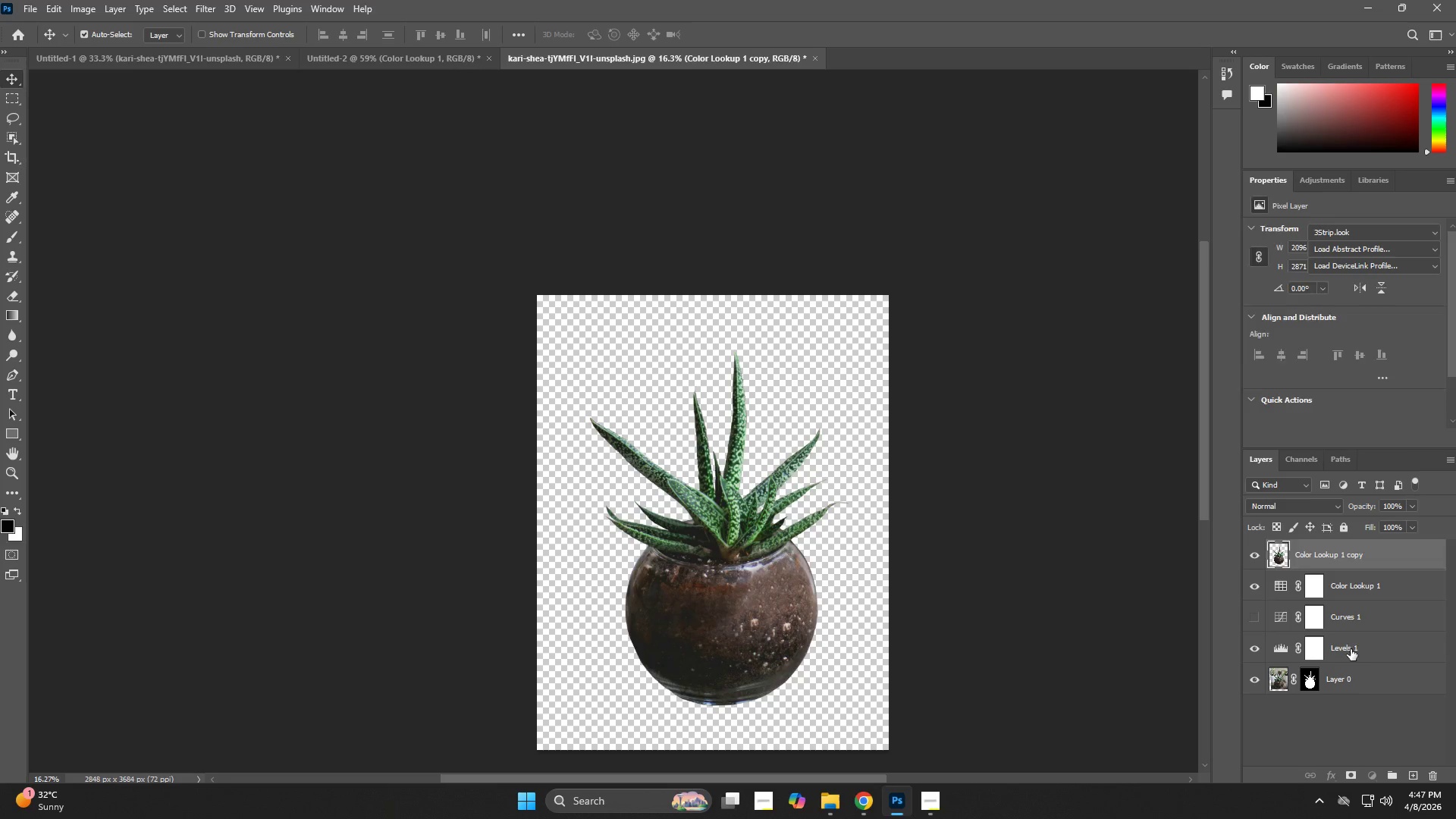 
hold_key(key=ShiftLeft, duration=0.39)
 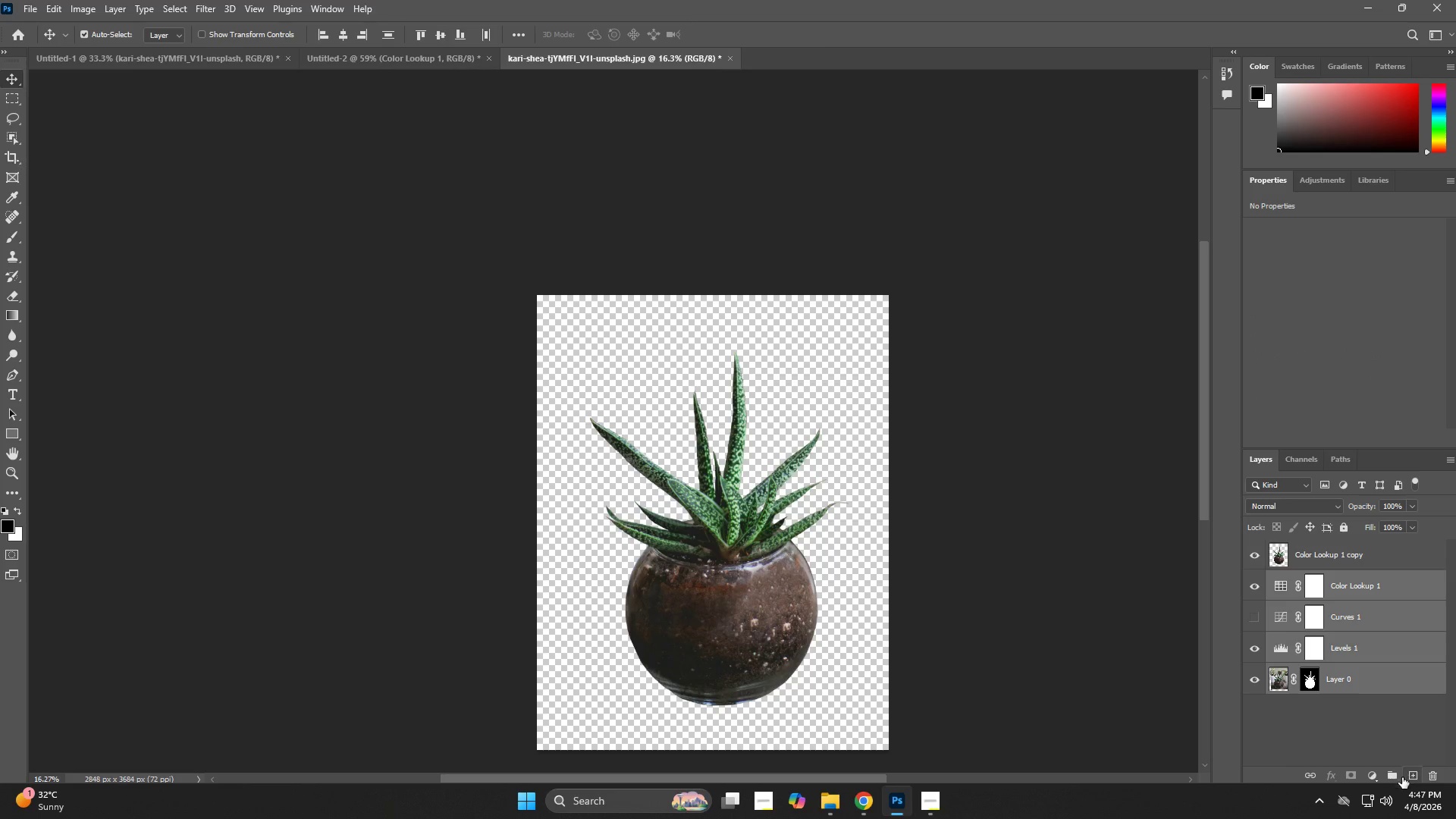 
left_click([1390, 777])
 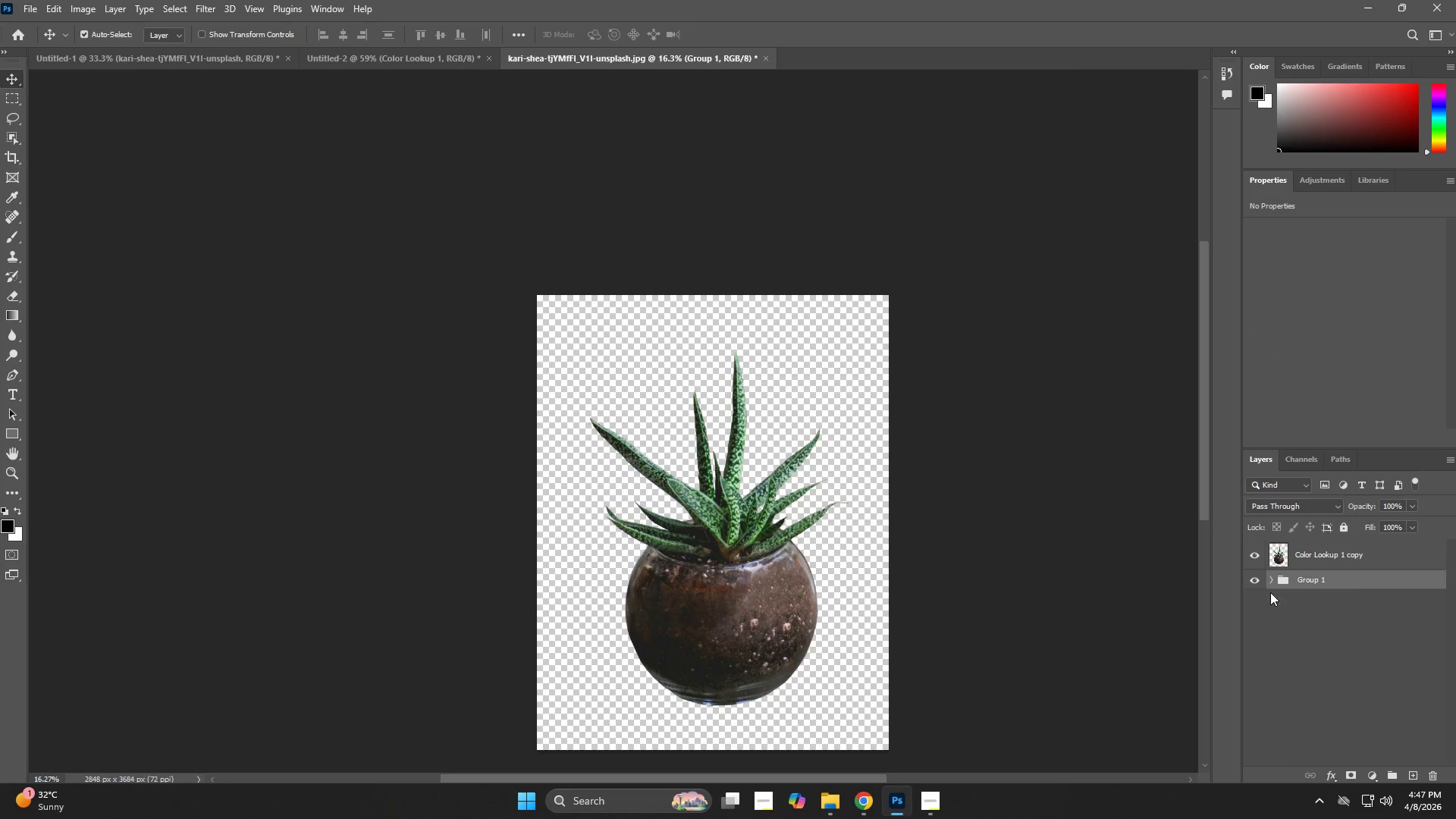 
left_click([1250, 578])
 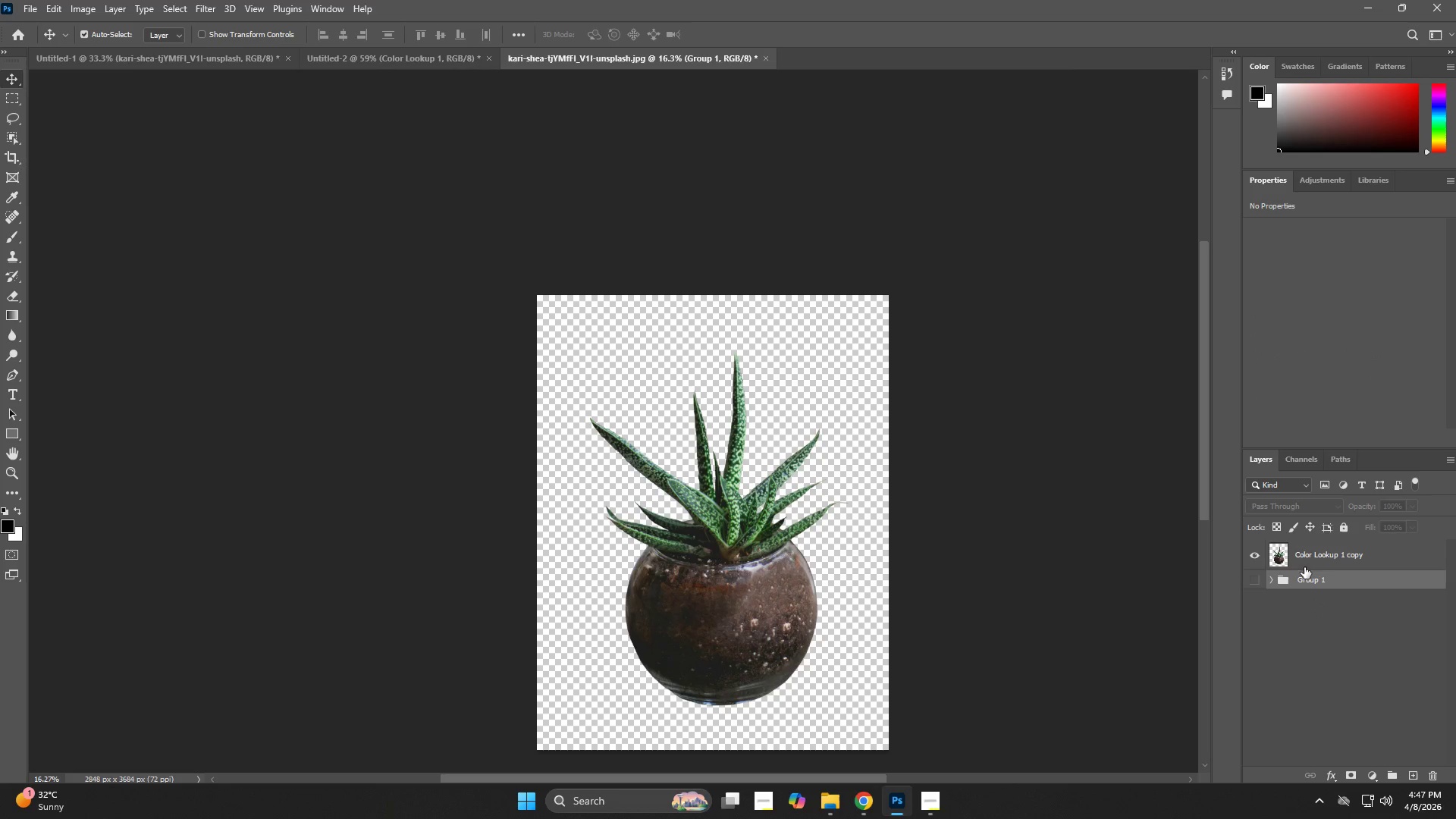 
left_click_drag(start_coordinate=[1312, 557], to_coordinate=[855, 500])
 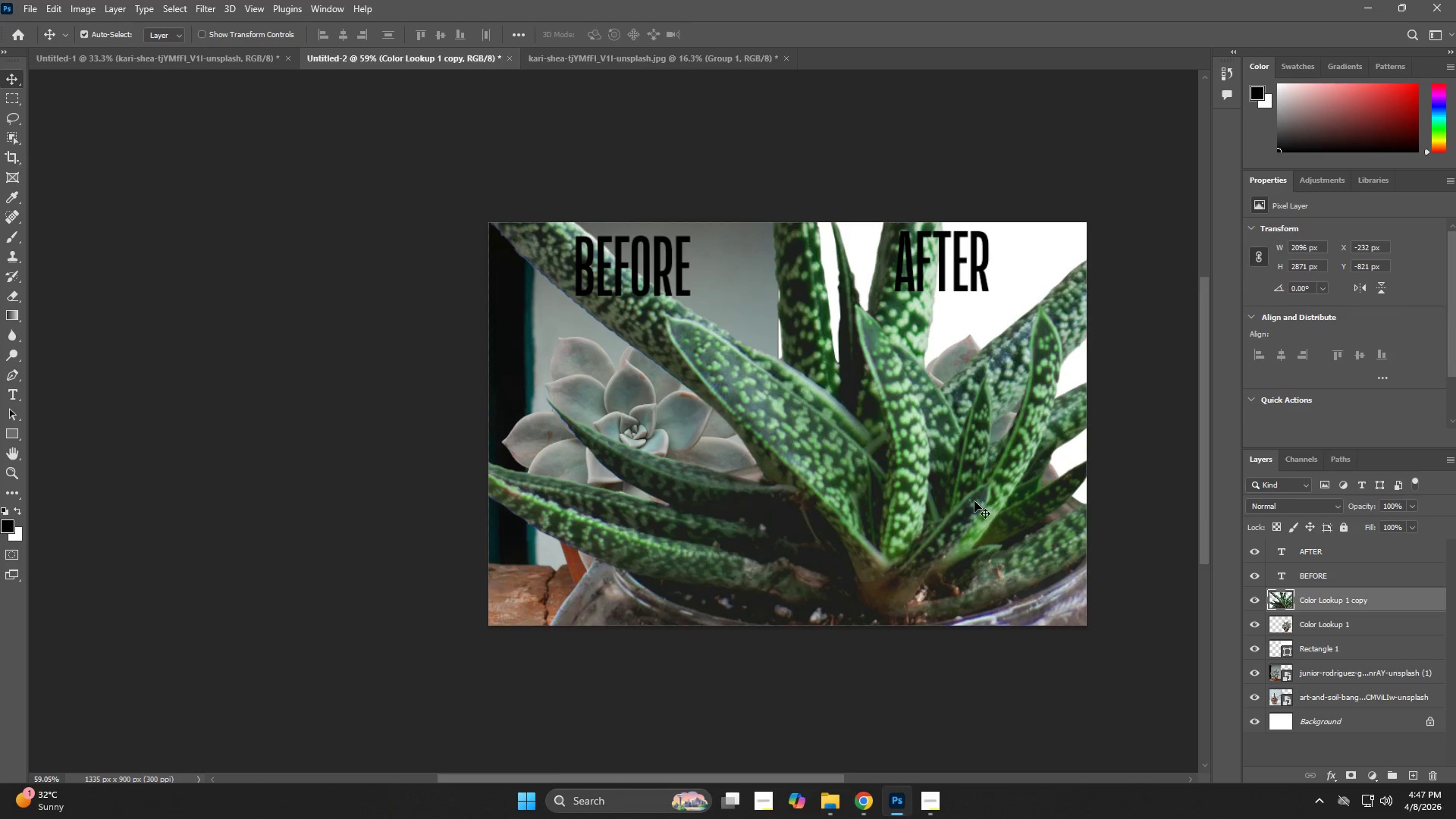 
key(Control+T)
 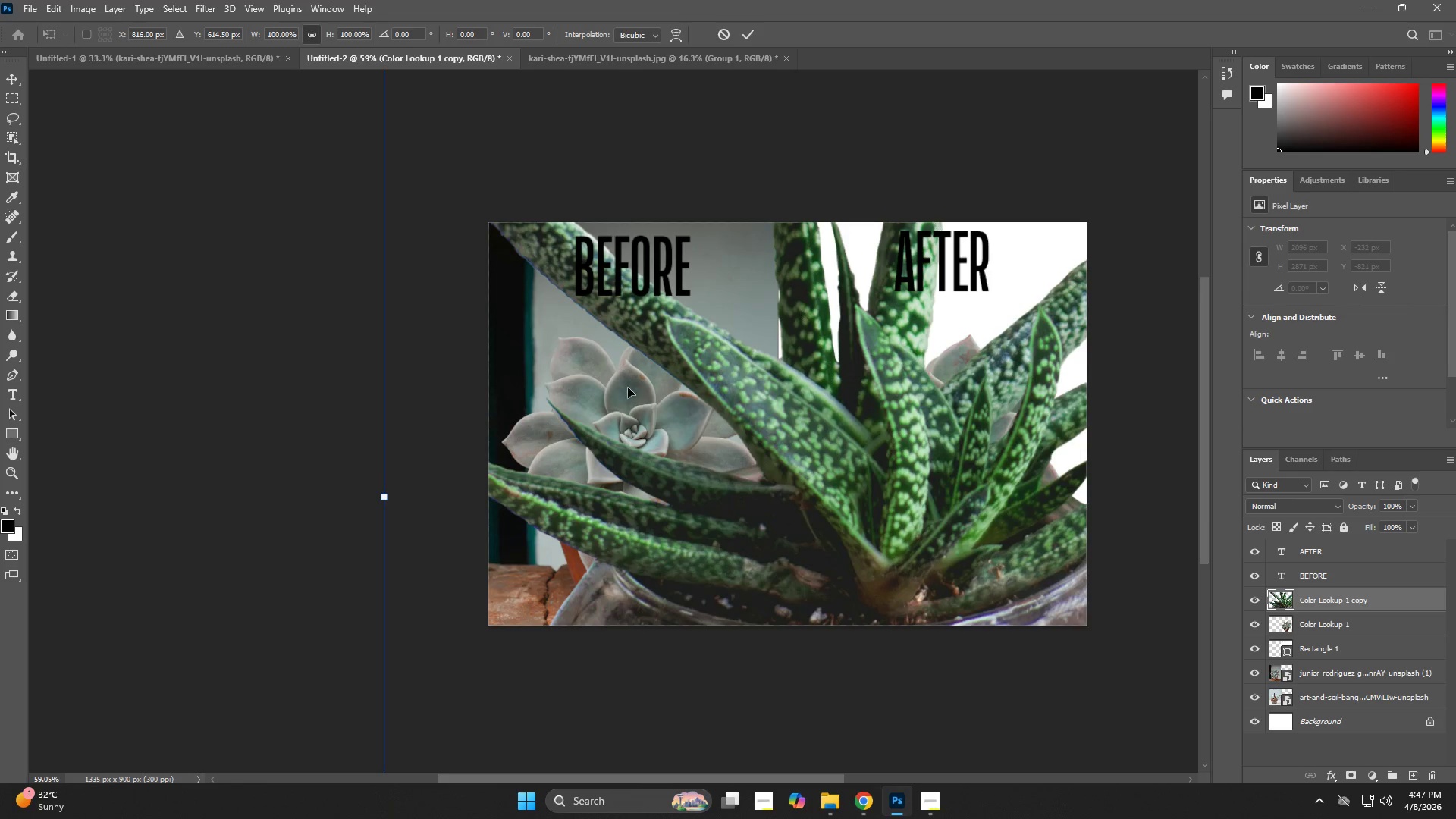 
hold_key(key=AltLeft, duration=1.5)
left_click_drag(start_coordinate=[391, 494], to_coordinate=[704, 484])
 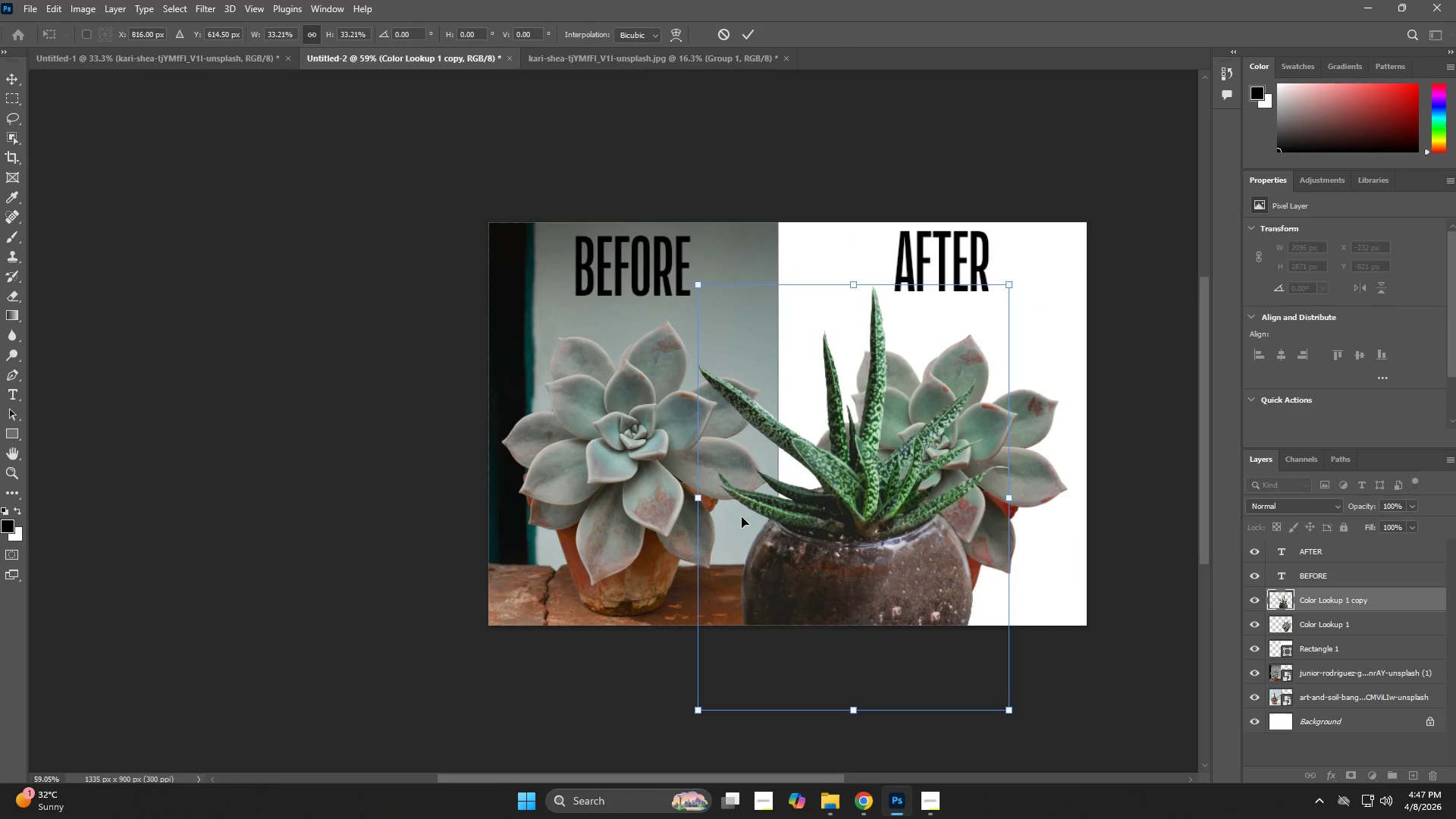 
key(Alt+AltLeft)
 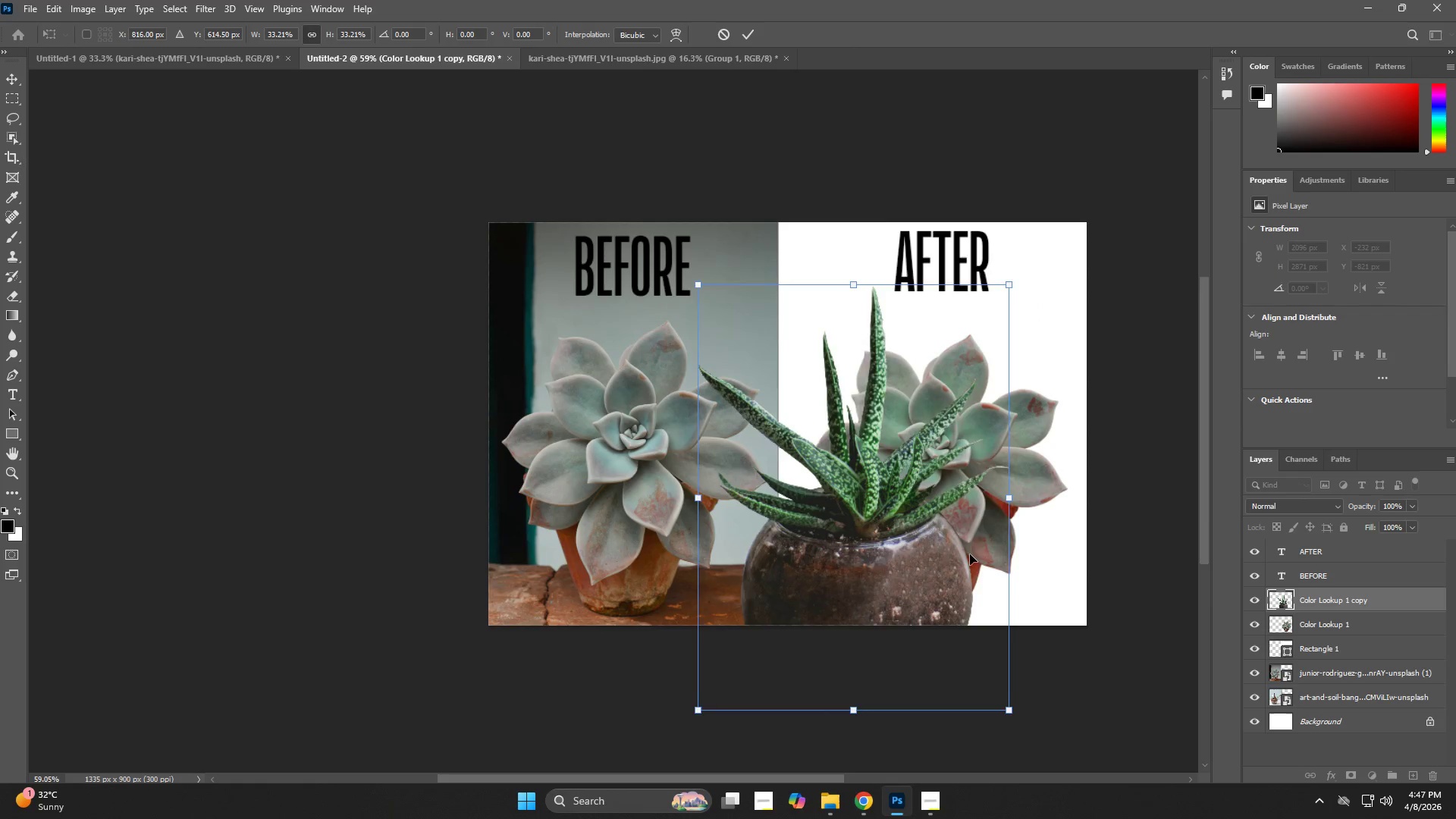 
left_click_drag(start_coordinate=[970, 554], to_coordinate=[1053, 469])
 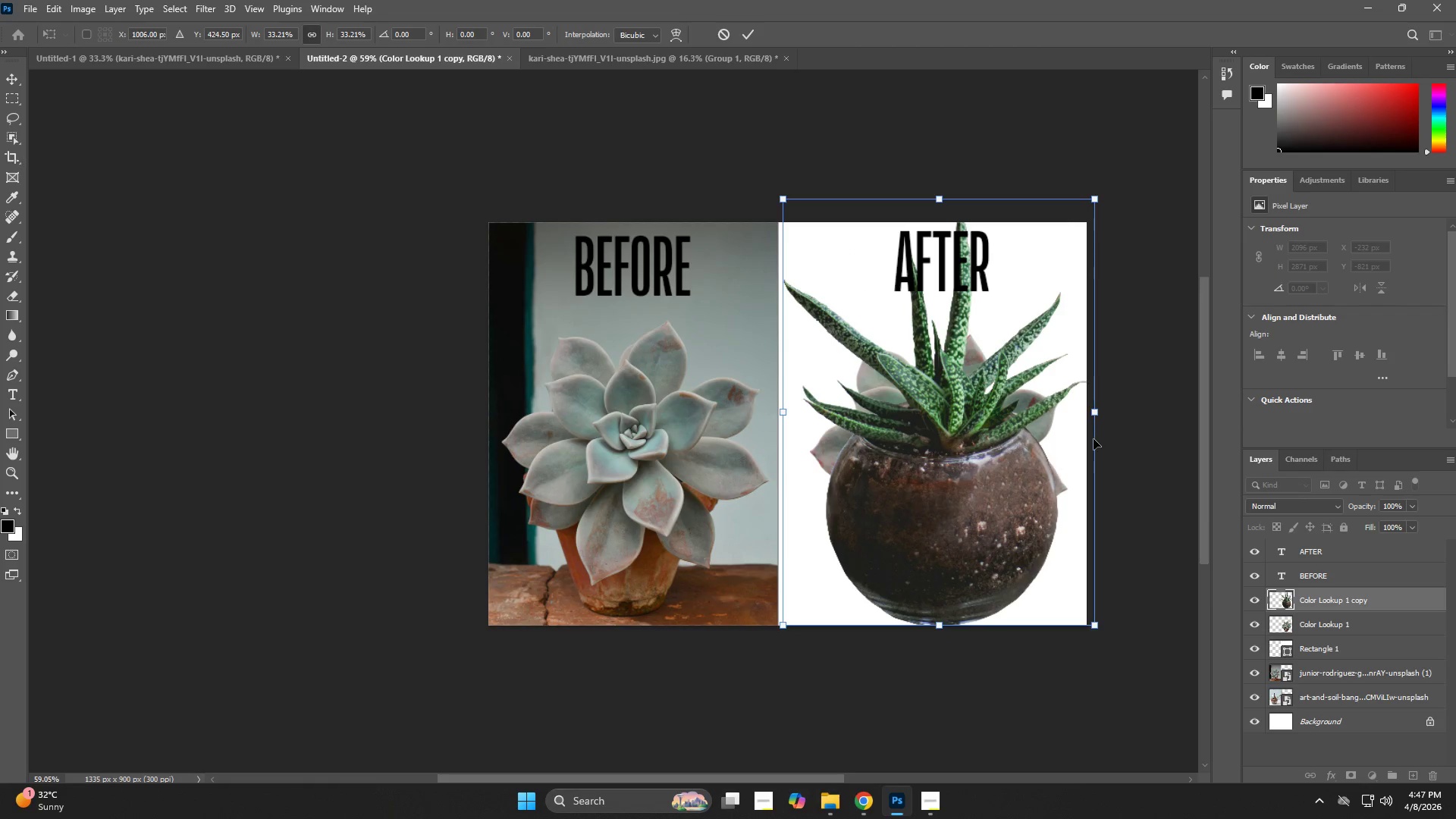 
hold_key(key=AltLeft, duration=1.51)
left_click_drag(start_coordinate=[1088, 410], to_coordinate=[1045, 422])
 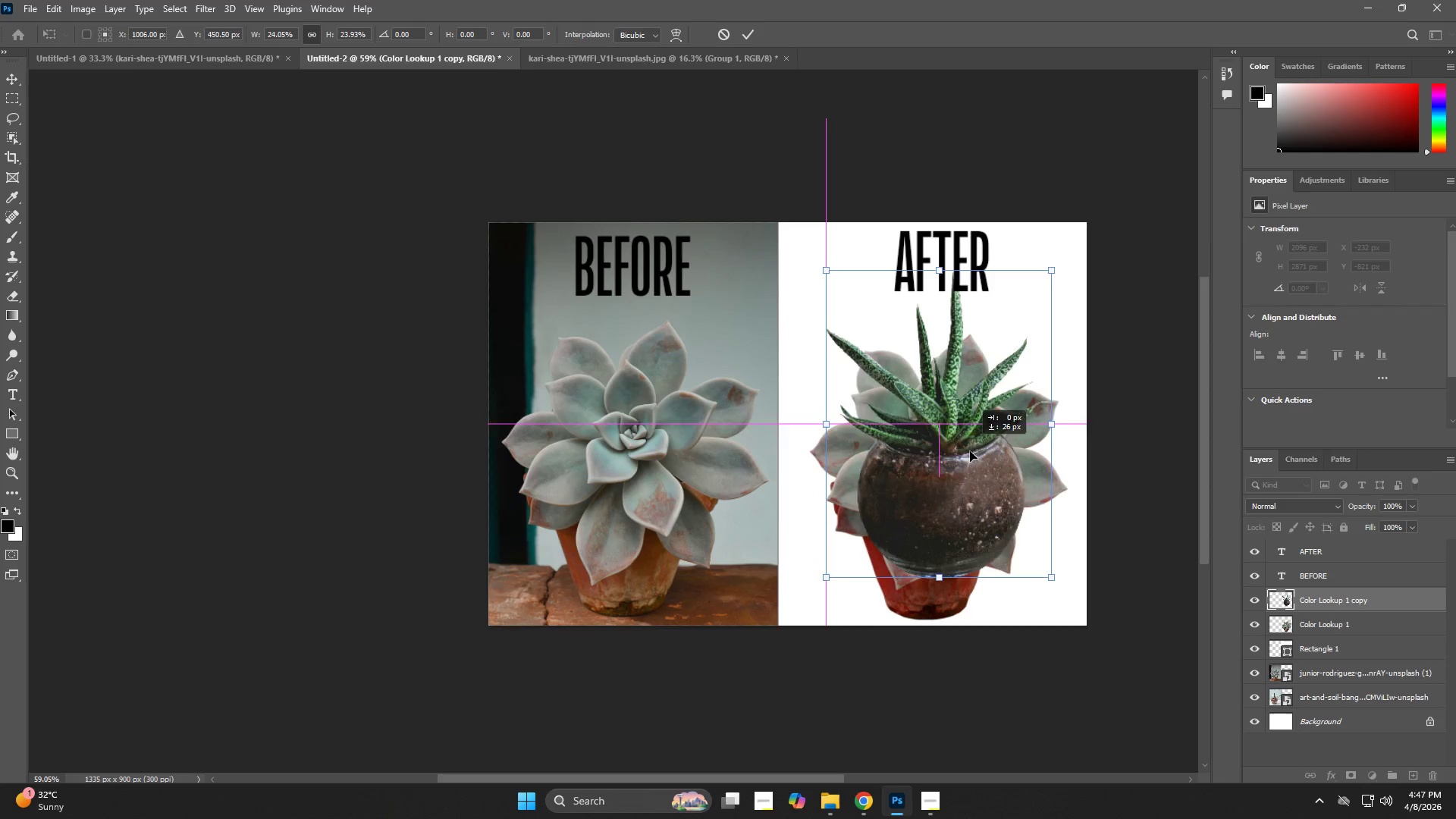 
hold_key(key=AltLeft, duration=0.5)
 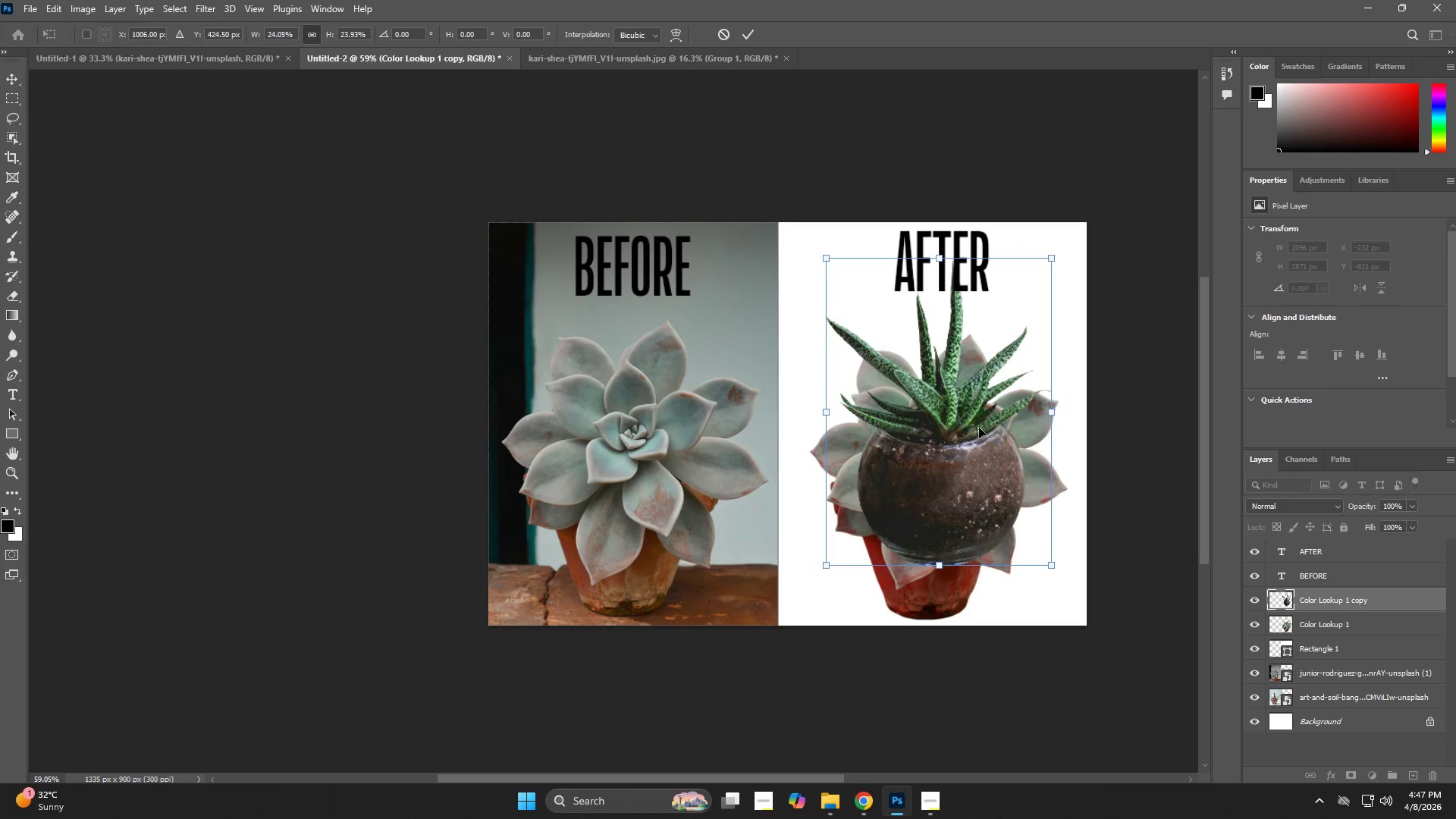 
left_click_drag(start_coordinate=[972, 436], to_coordinate=[969, 486])
 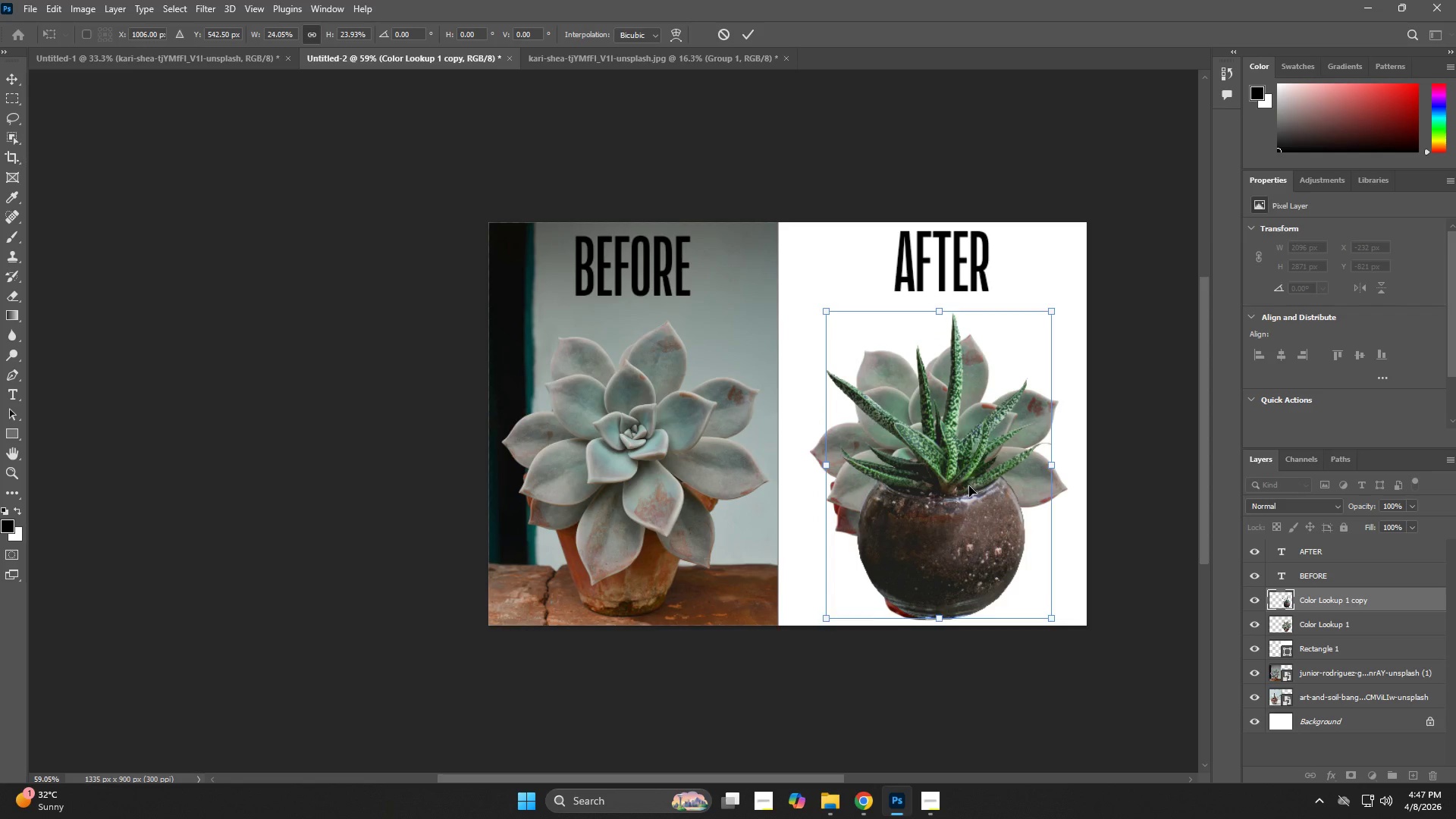 
key(NumpadEnter)
 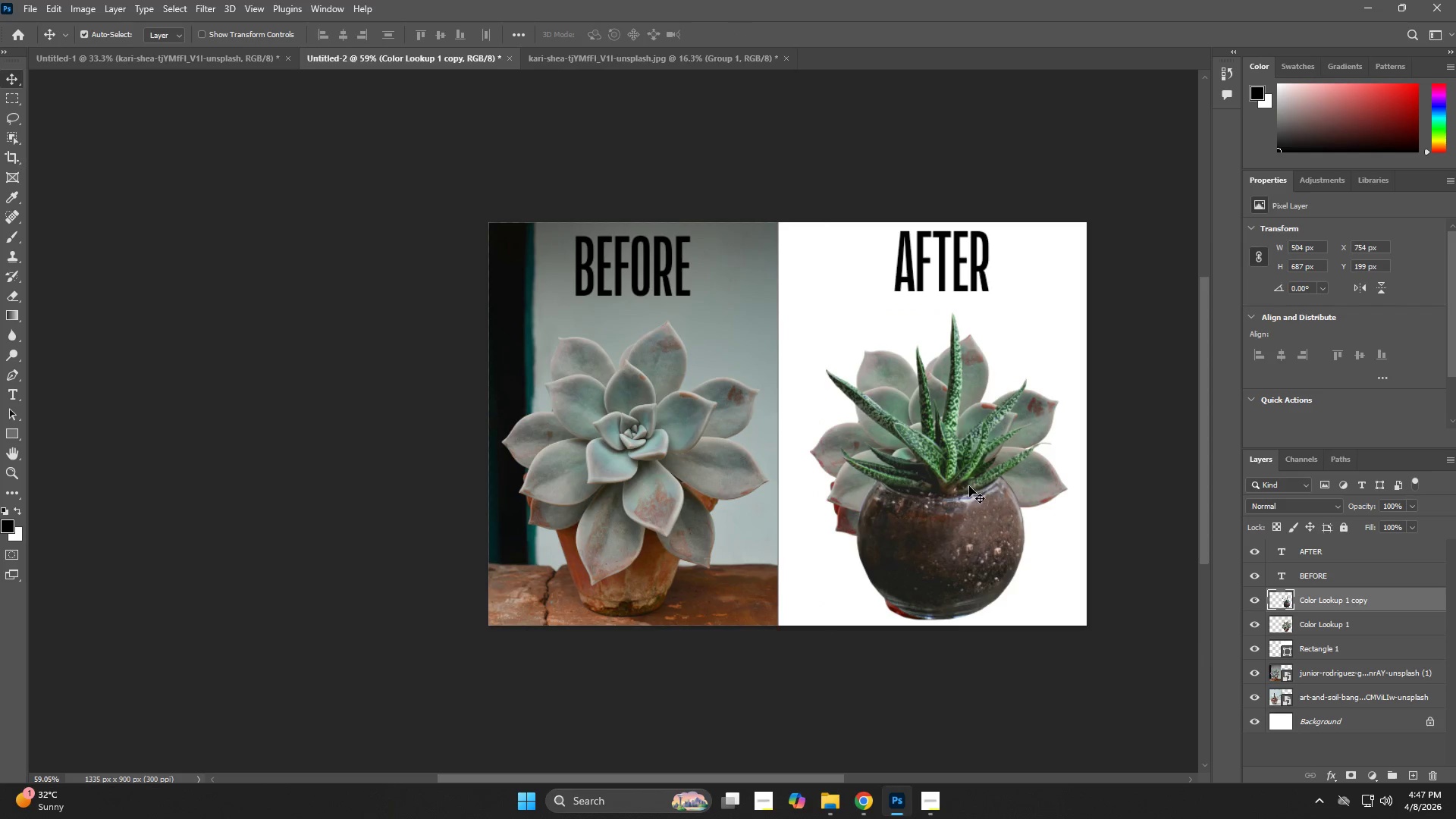 
key(V)
 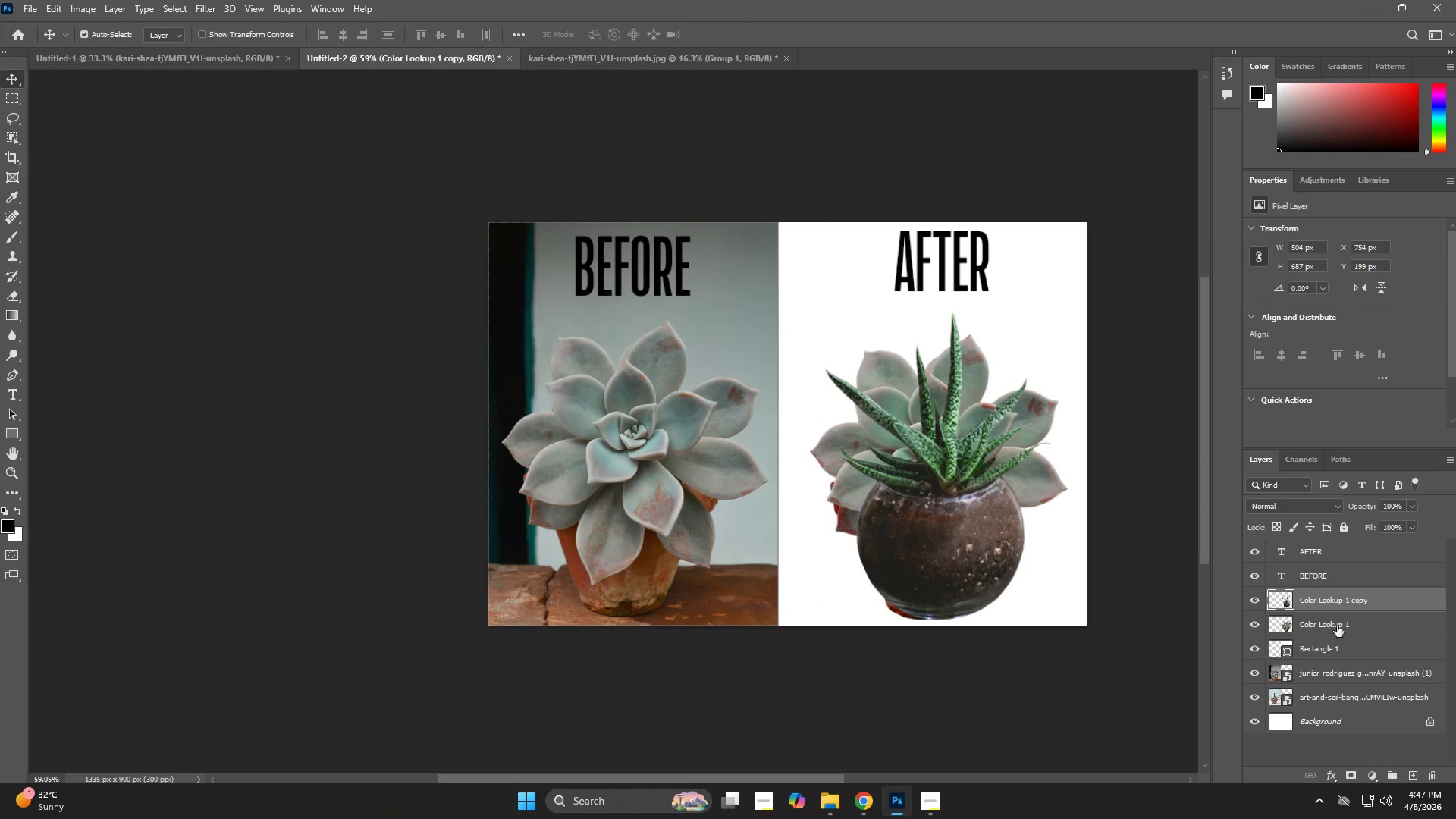 
left_click([1337, 623])
 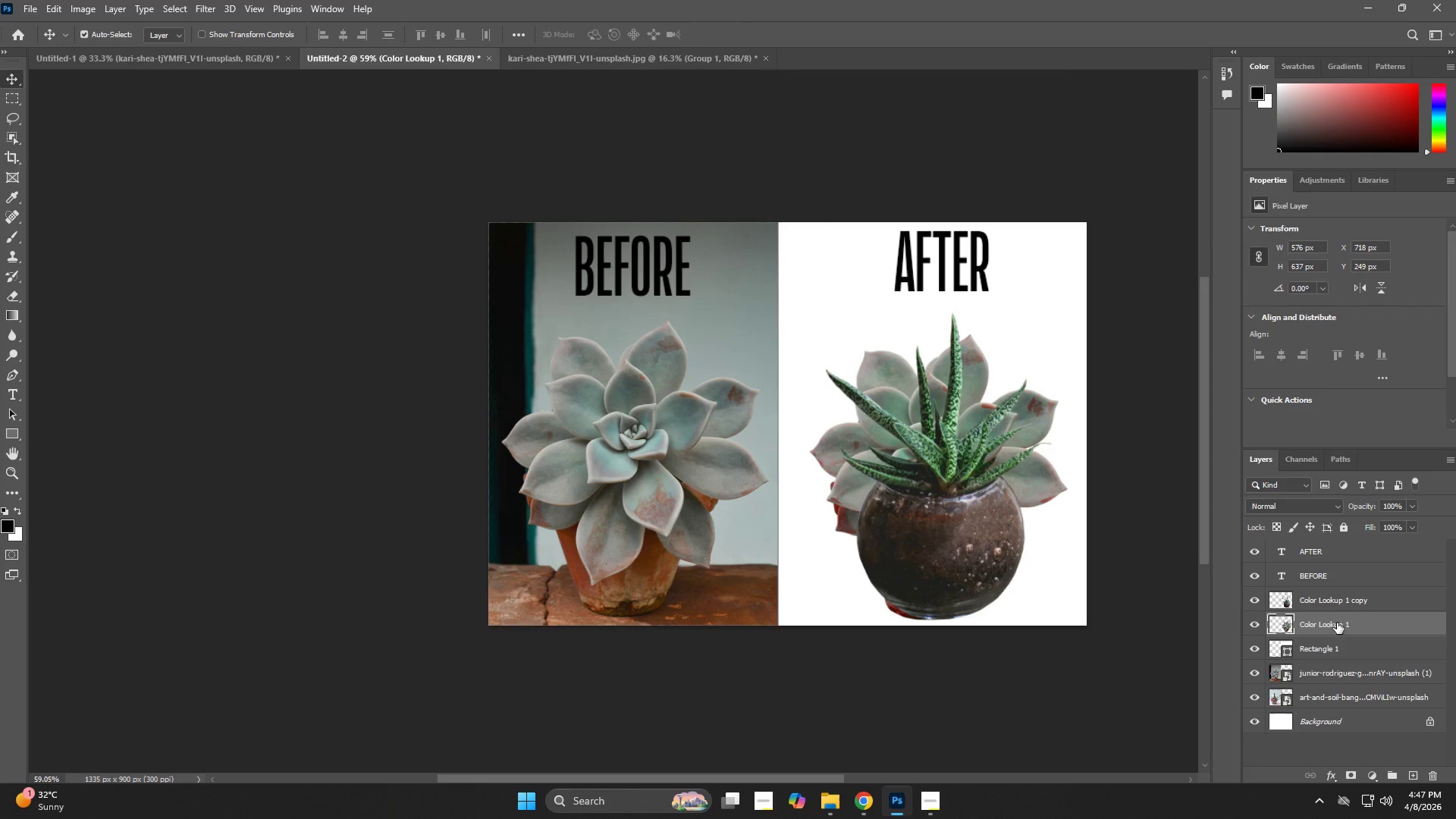 
key(Backspace)
 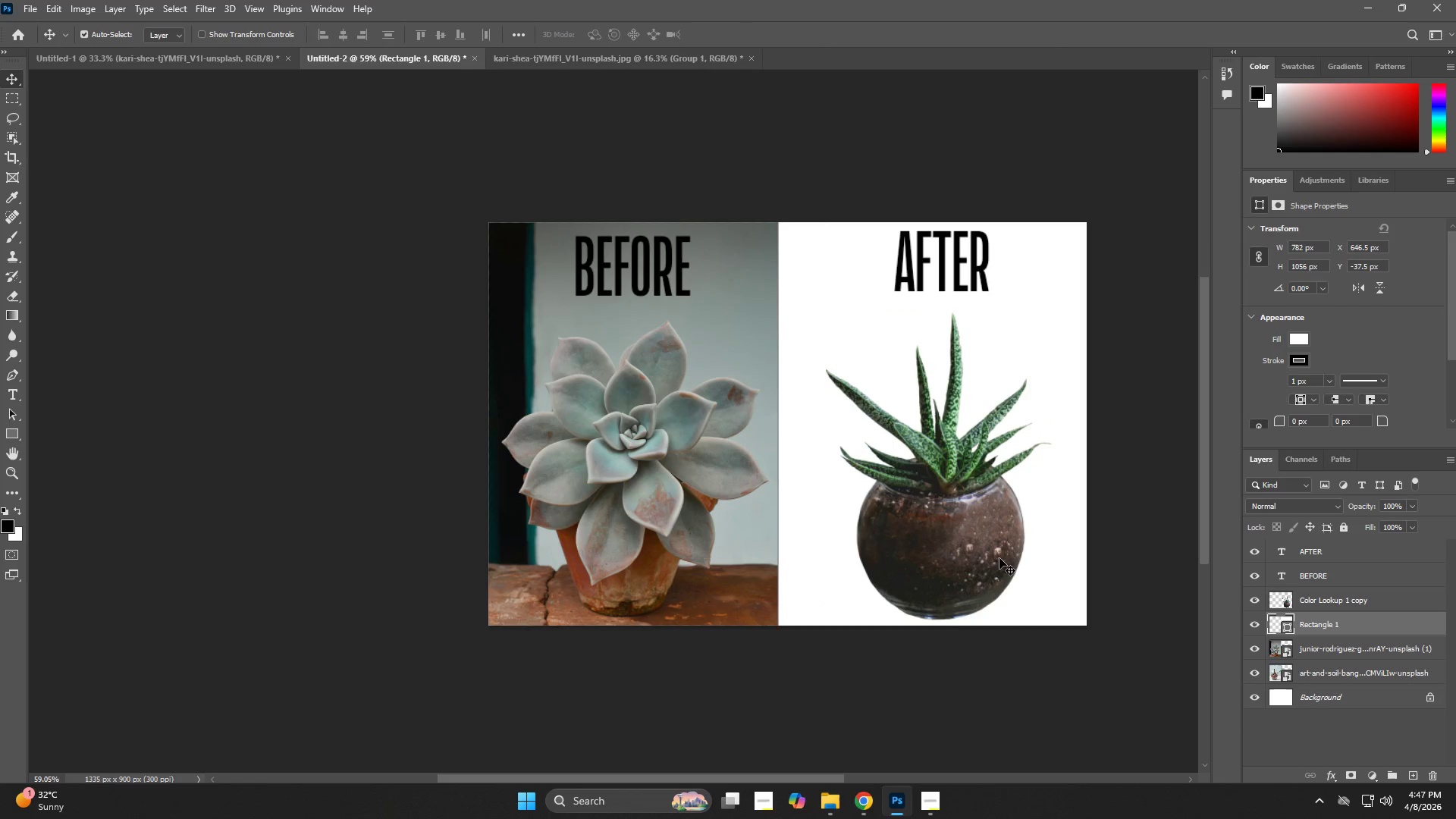 
key(V)
 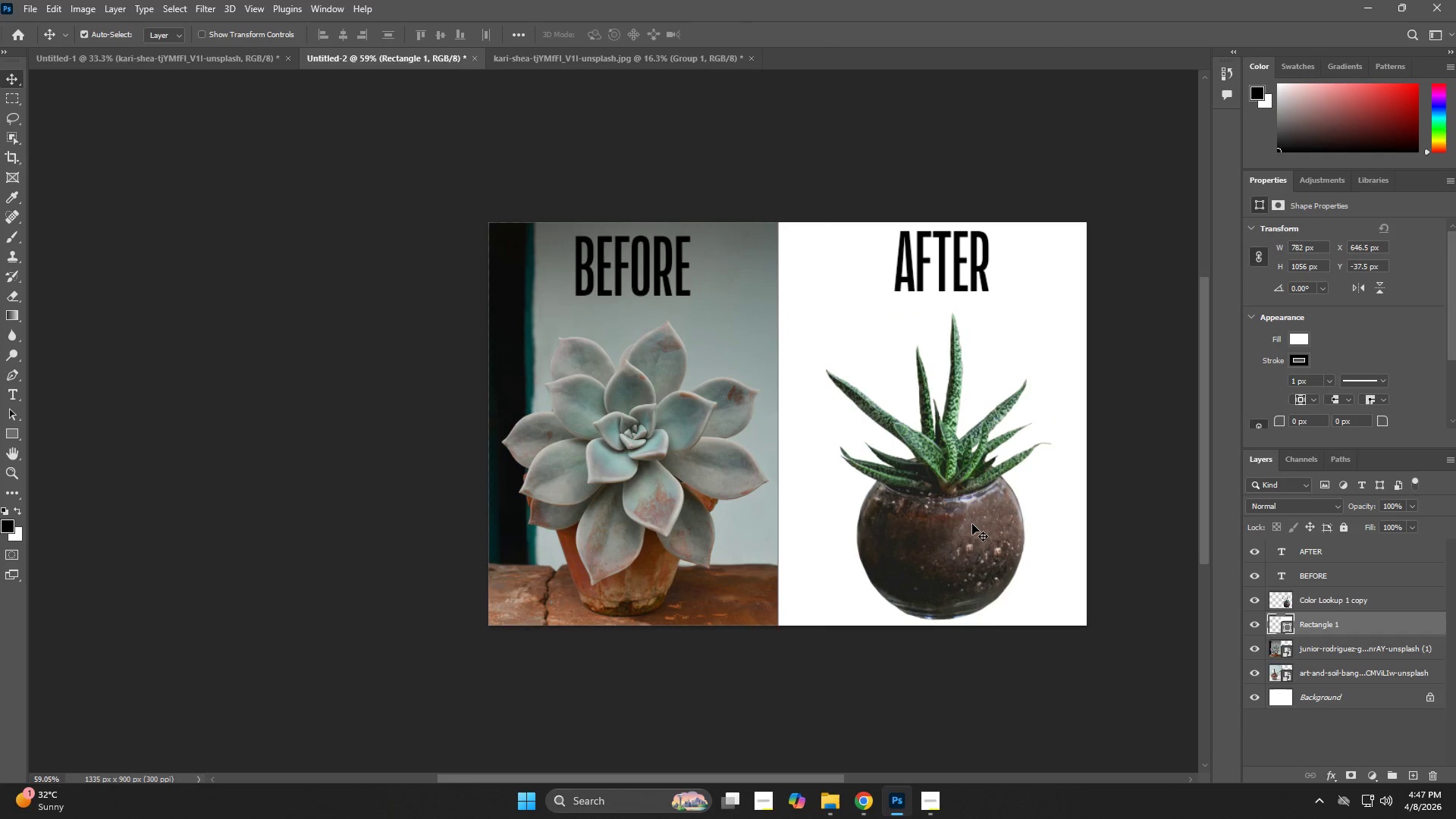 
left_click_drag(start_coordinate=[972, 524], to_coordinate=[972, 513])
 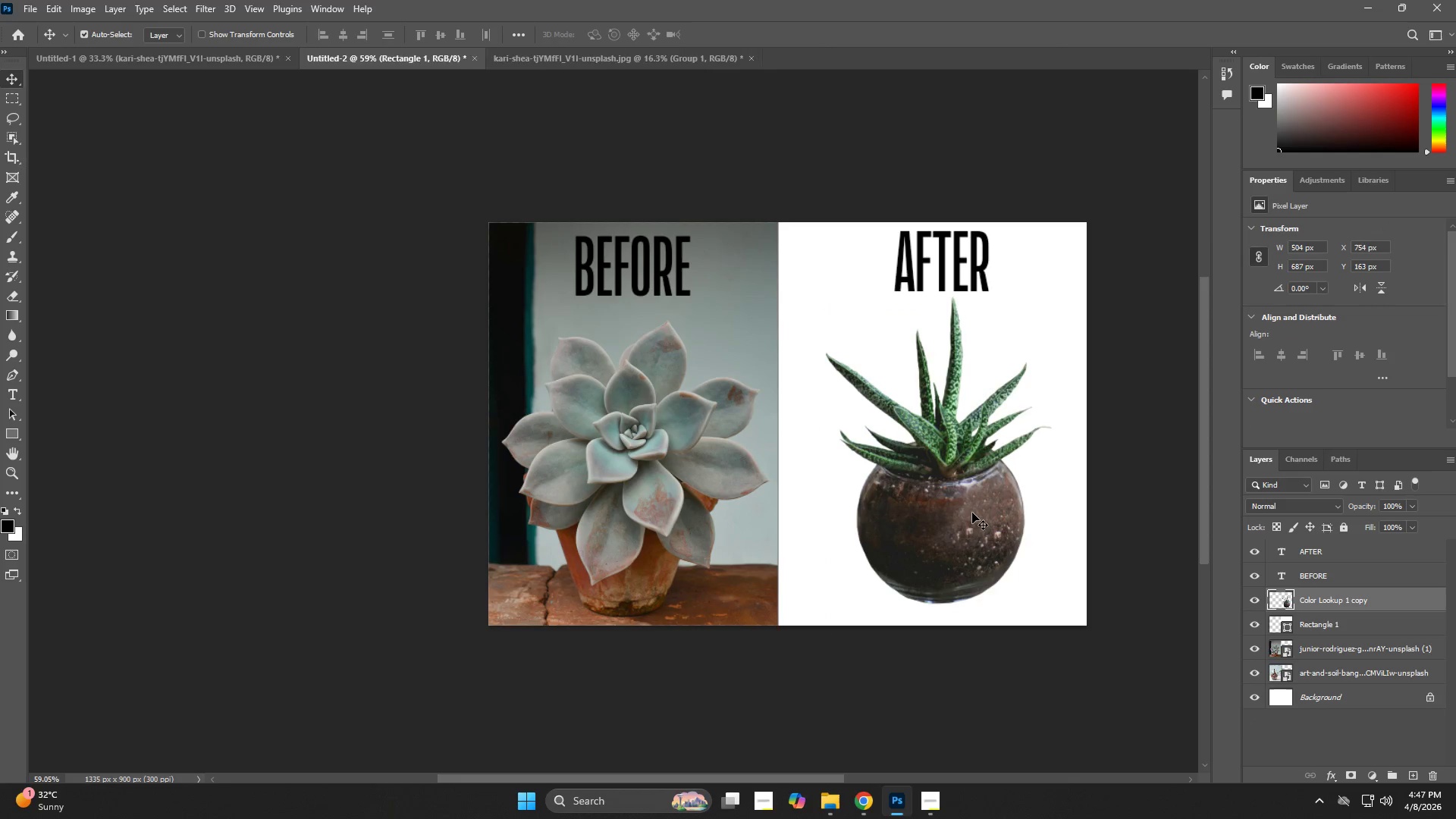 
key(Alt+Tab)
 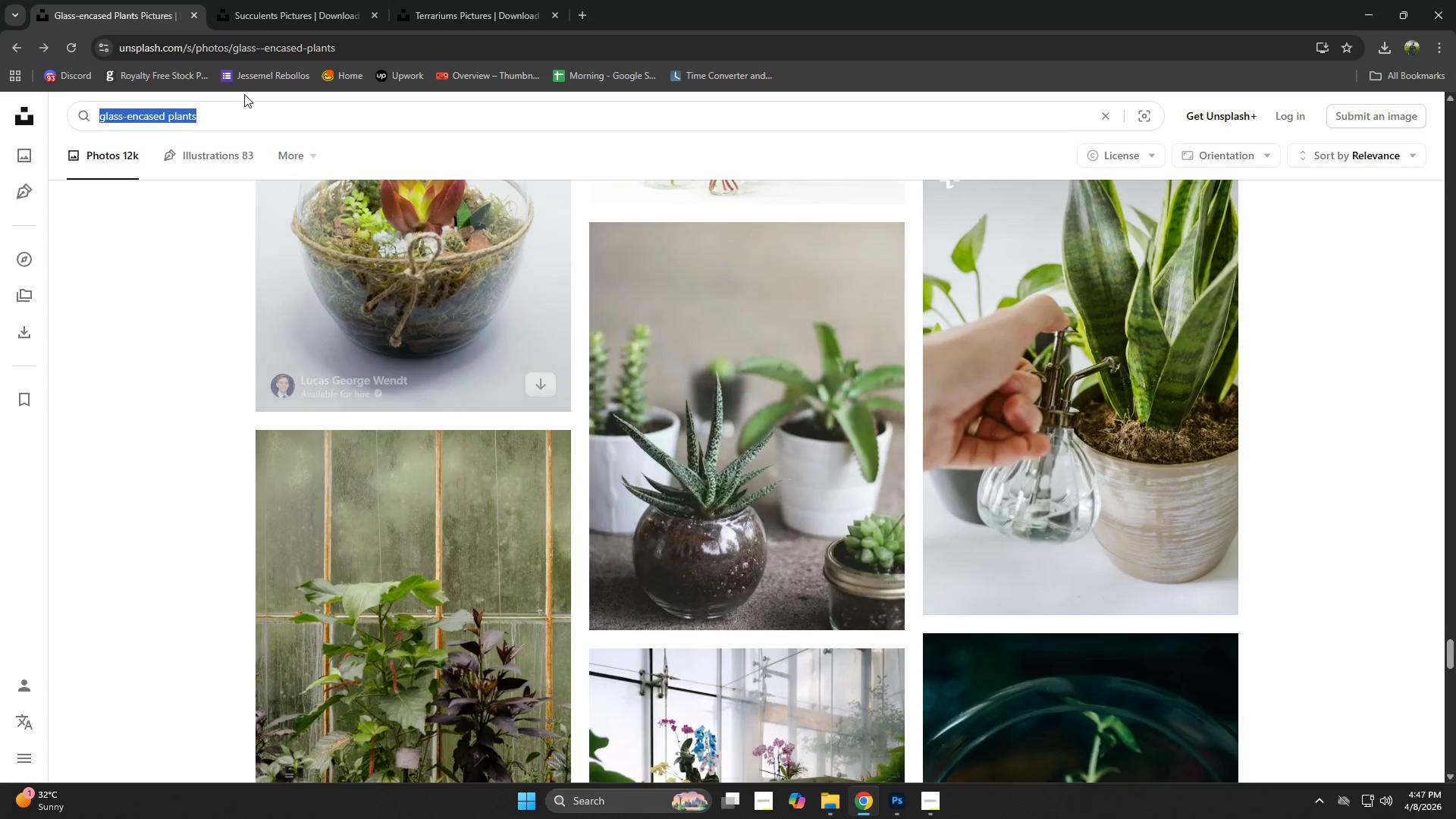 
left_click([153, 0])
 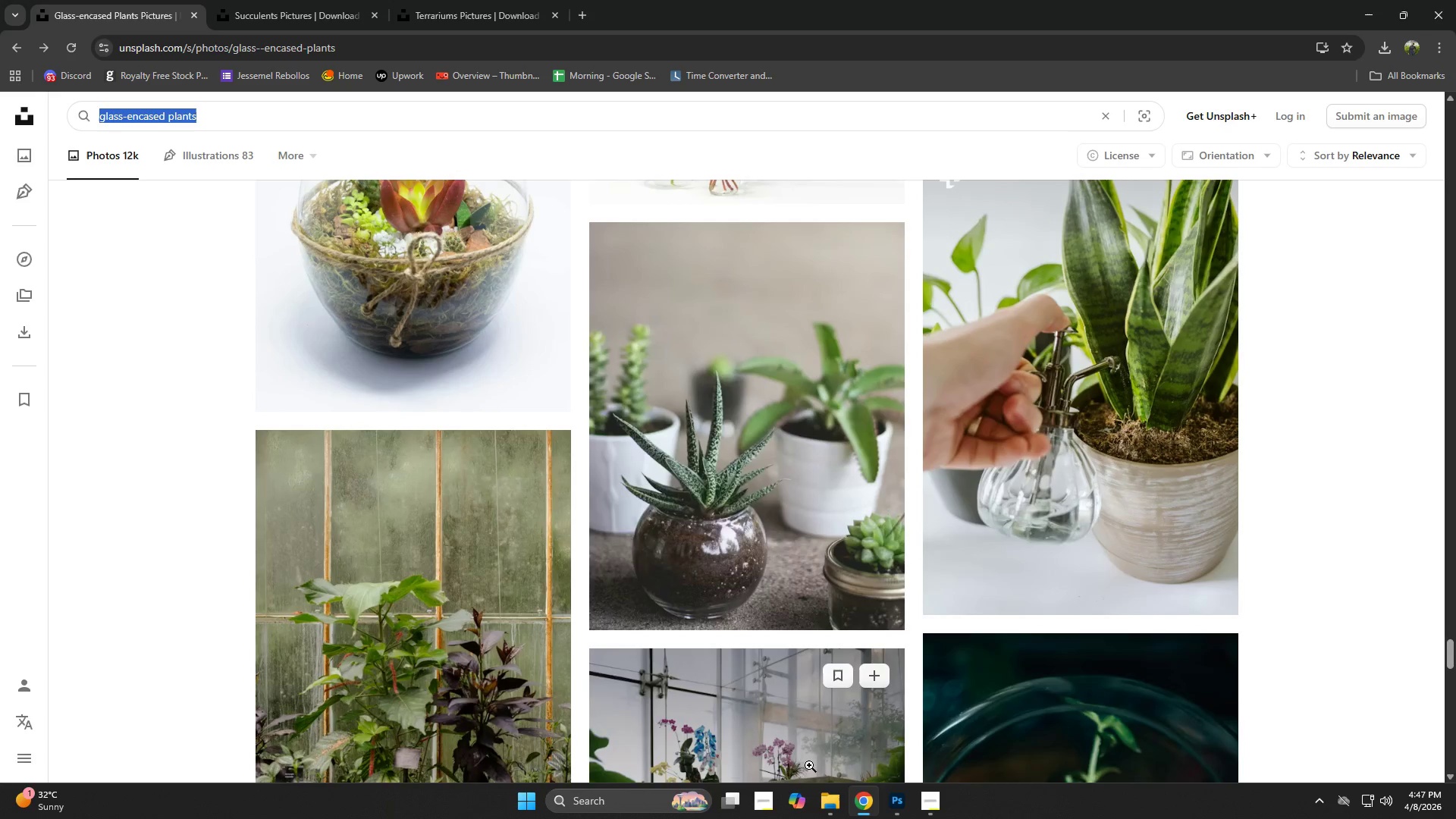 
left_click([939, 802])